 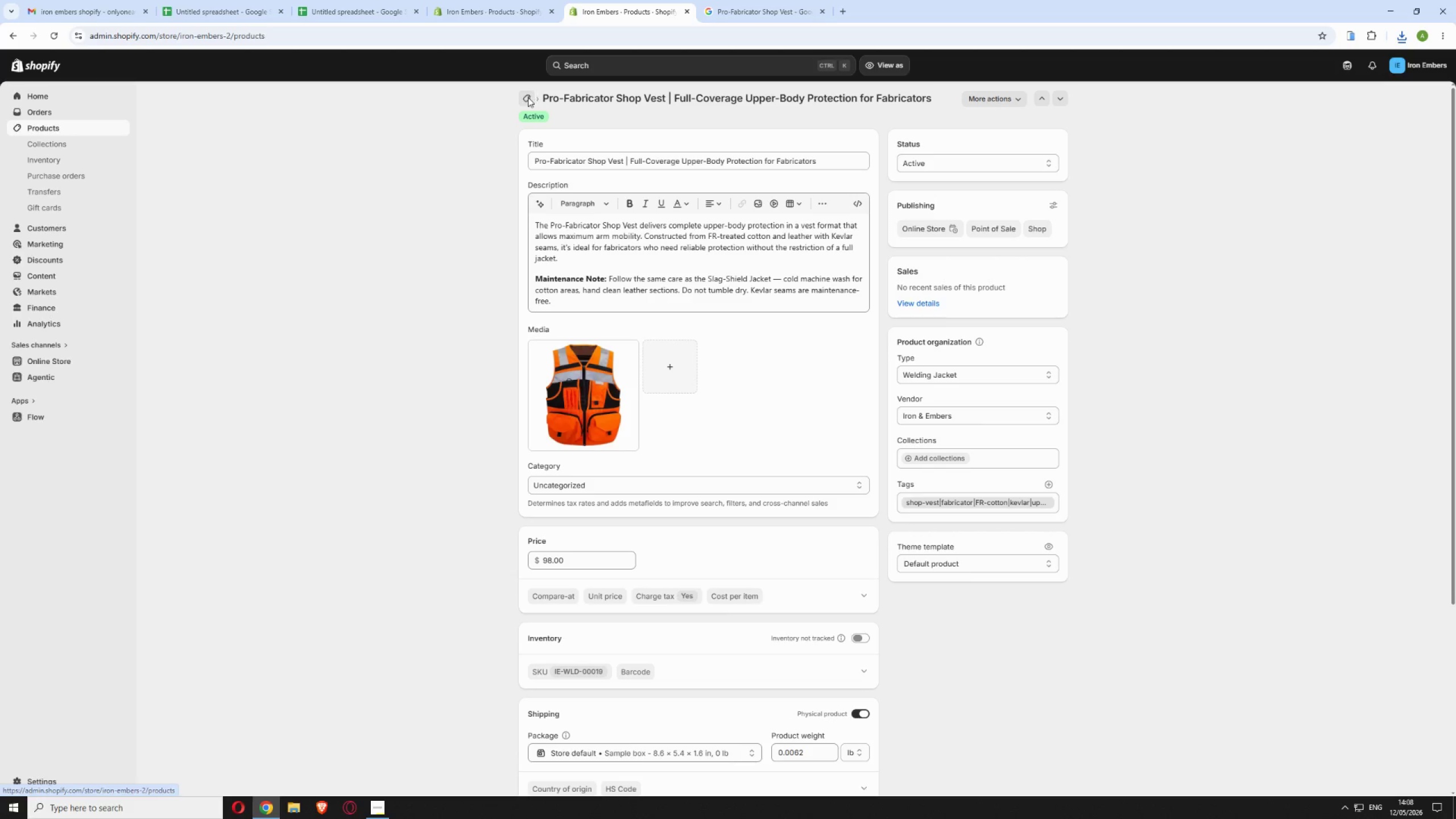 
left_click([460, 230])
 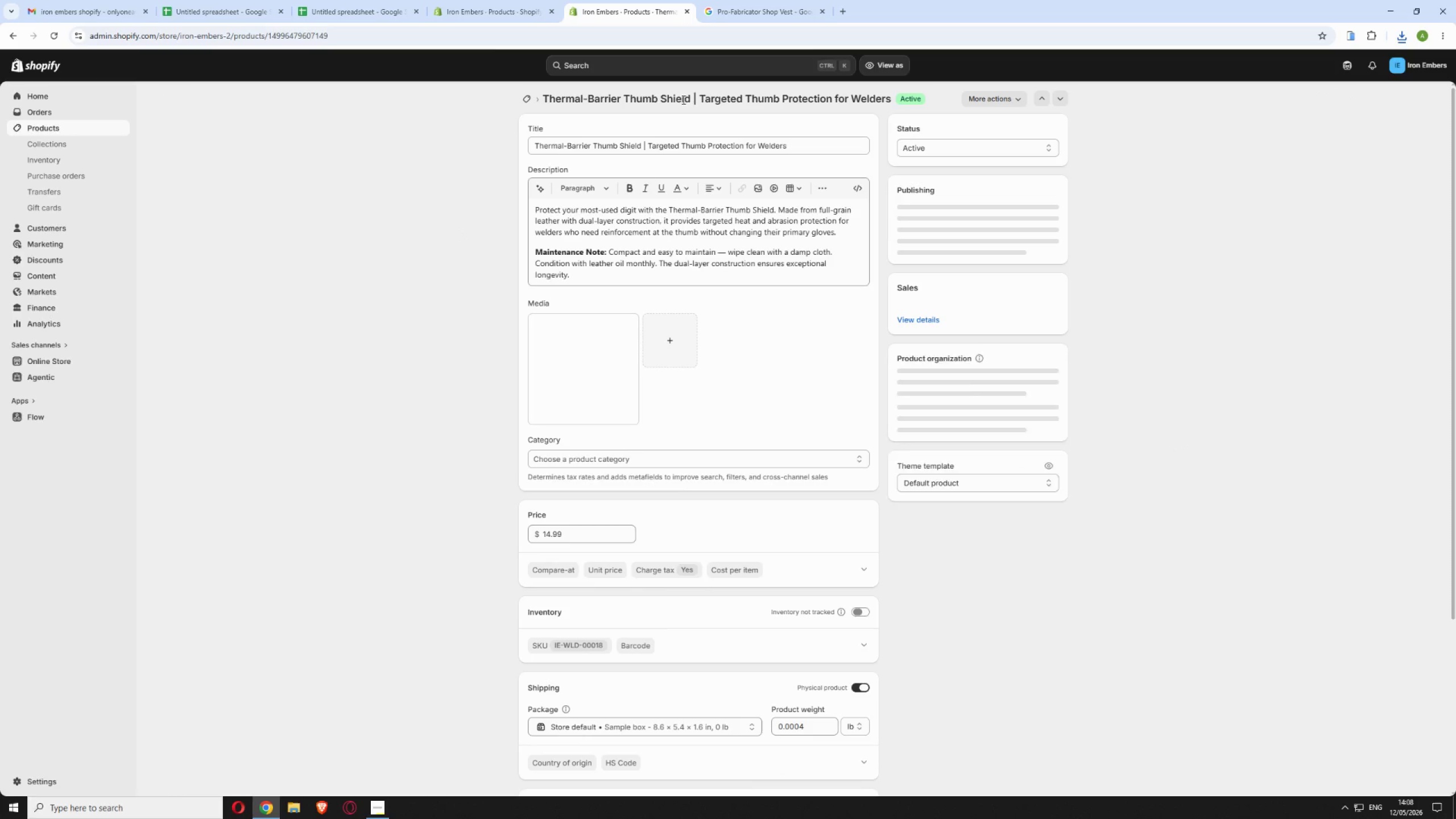 
left_click_drag(start_coordinate=[689, 94], to_coordinate=[544, 100])
 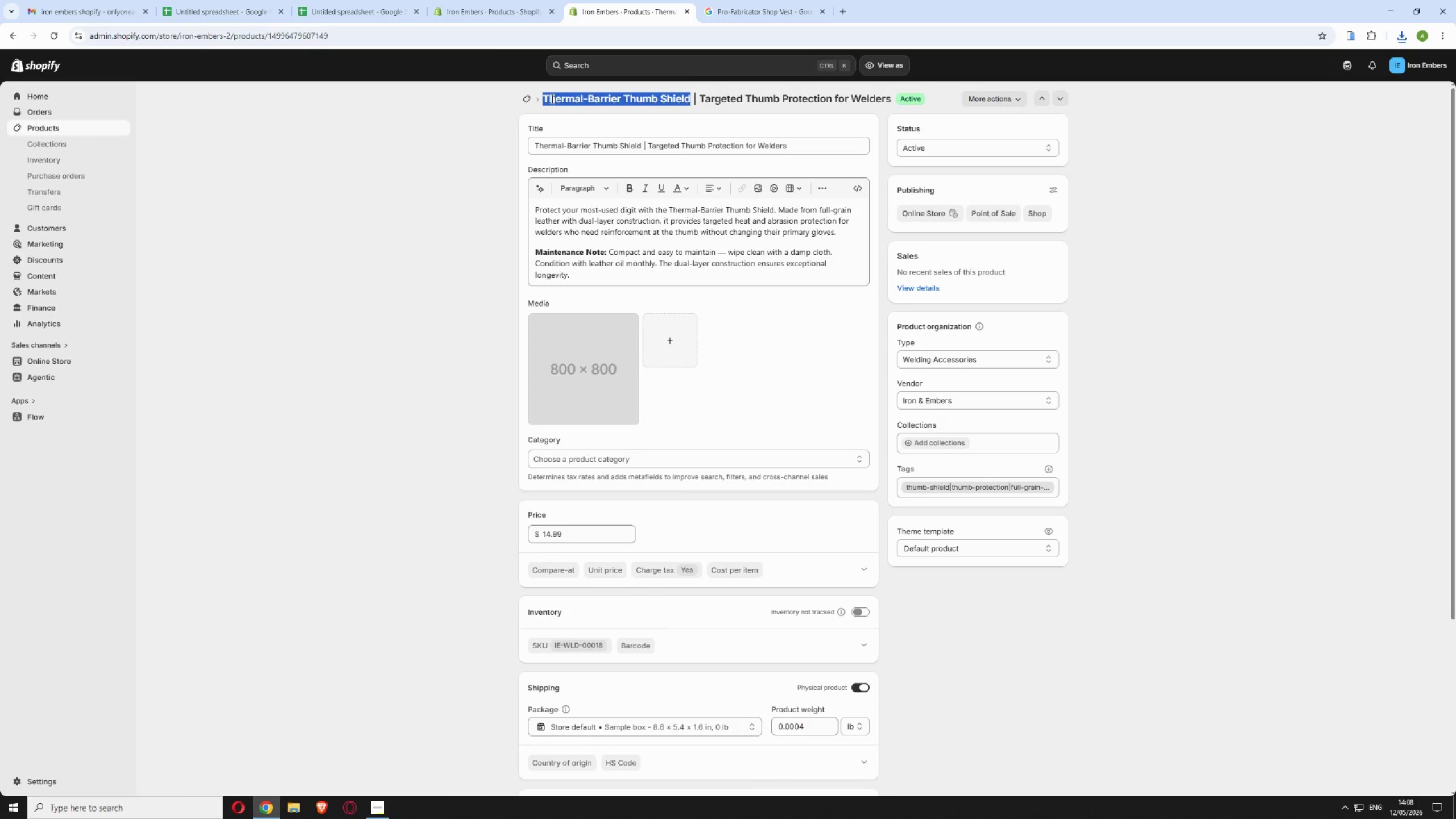 
right_click([551, 98])
 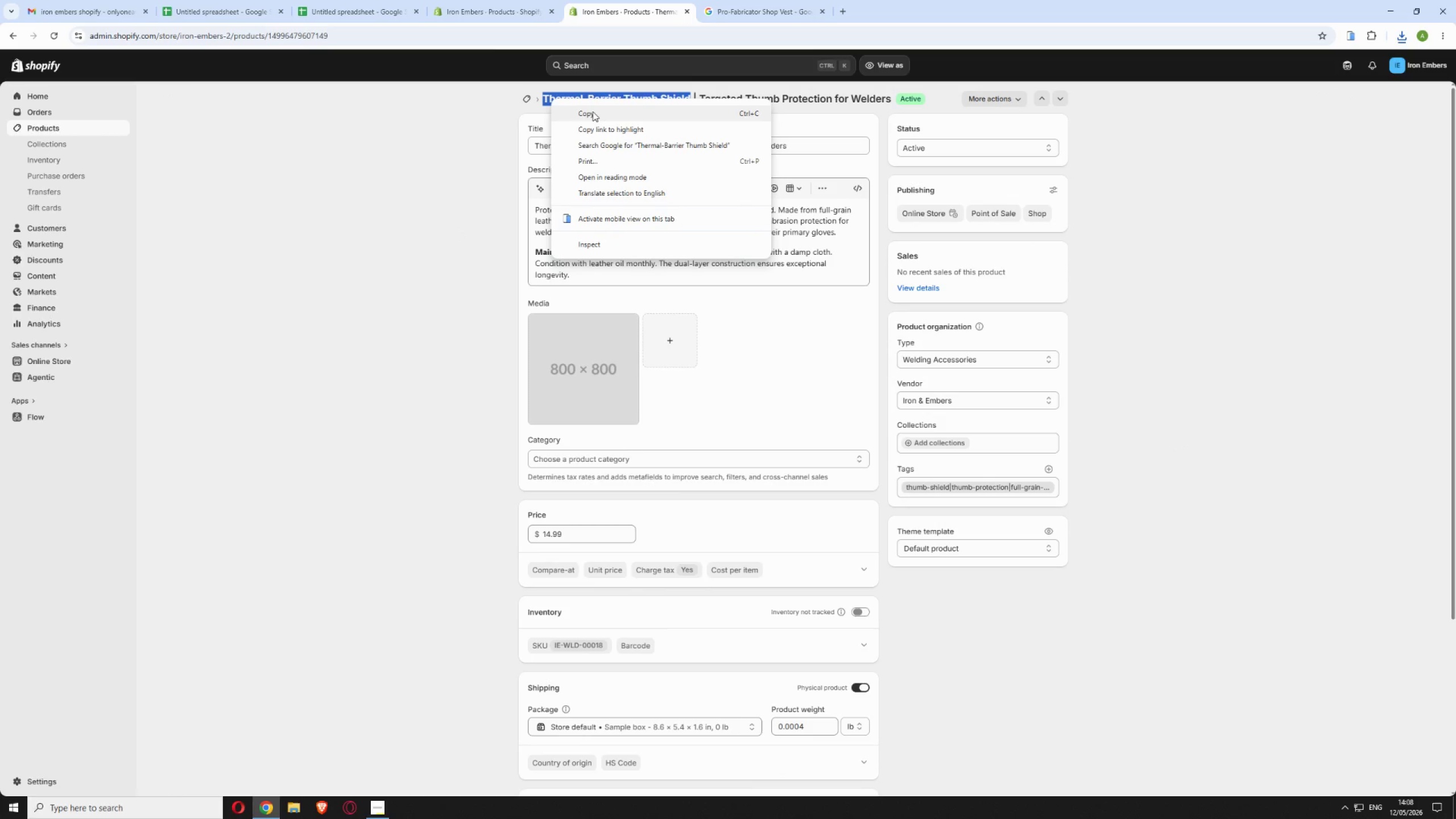 
left_click([593, 113])
 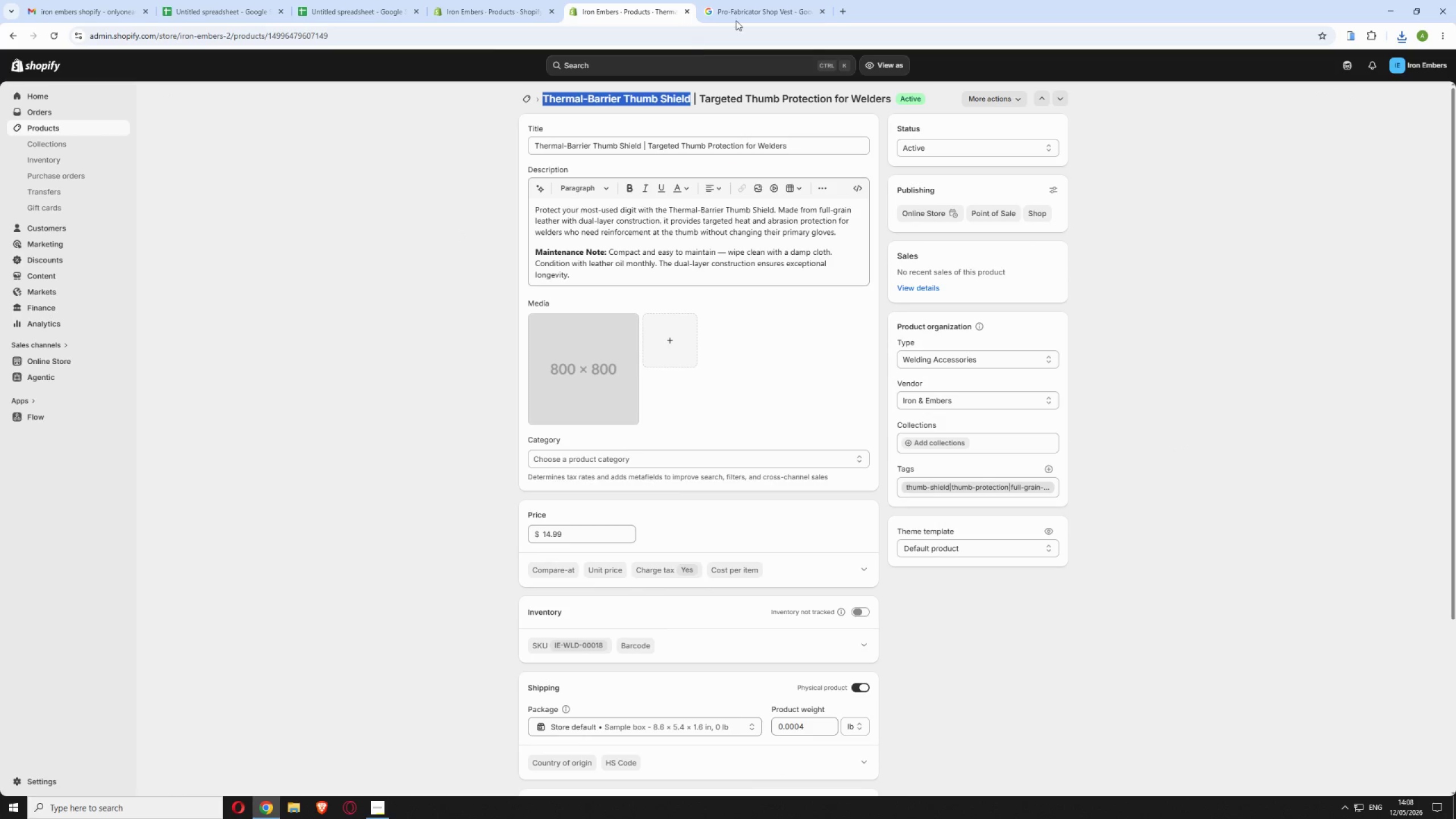 
left_click([754, 5])
 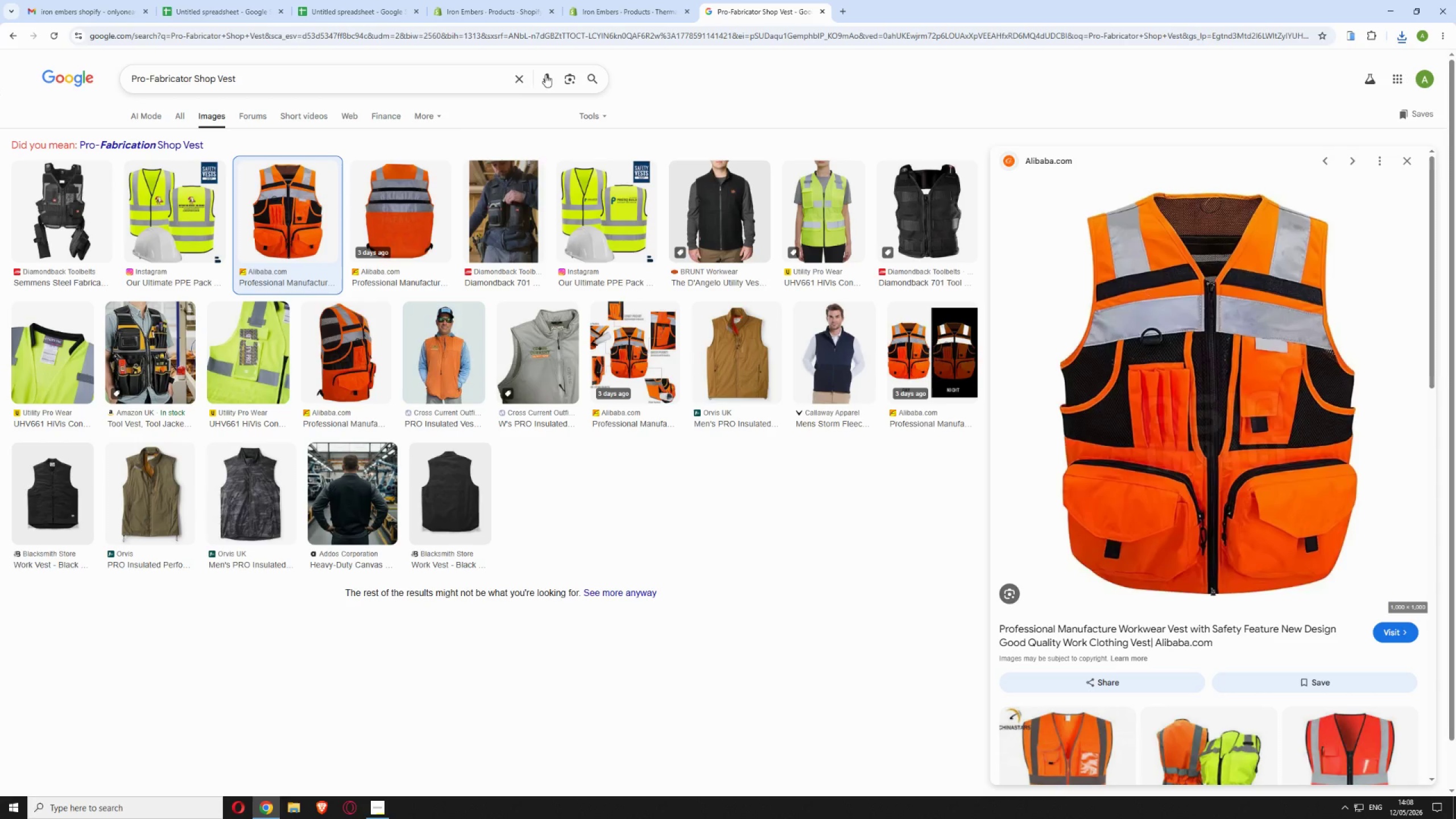 
left_click([524, 78])
 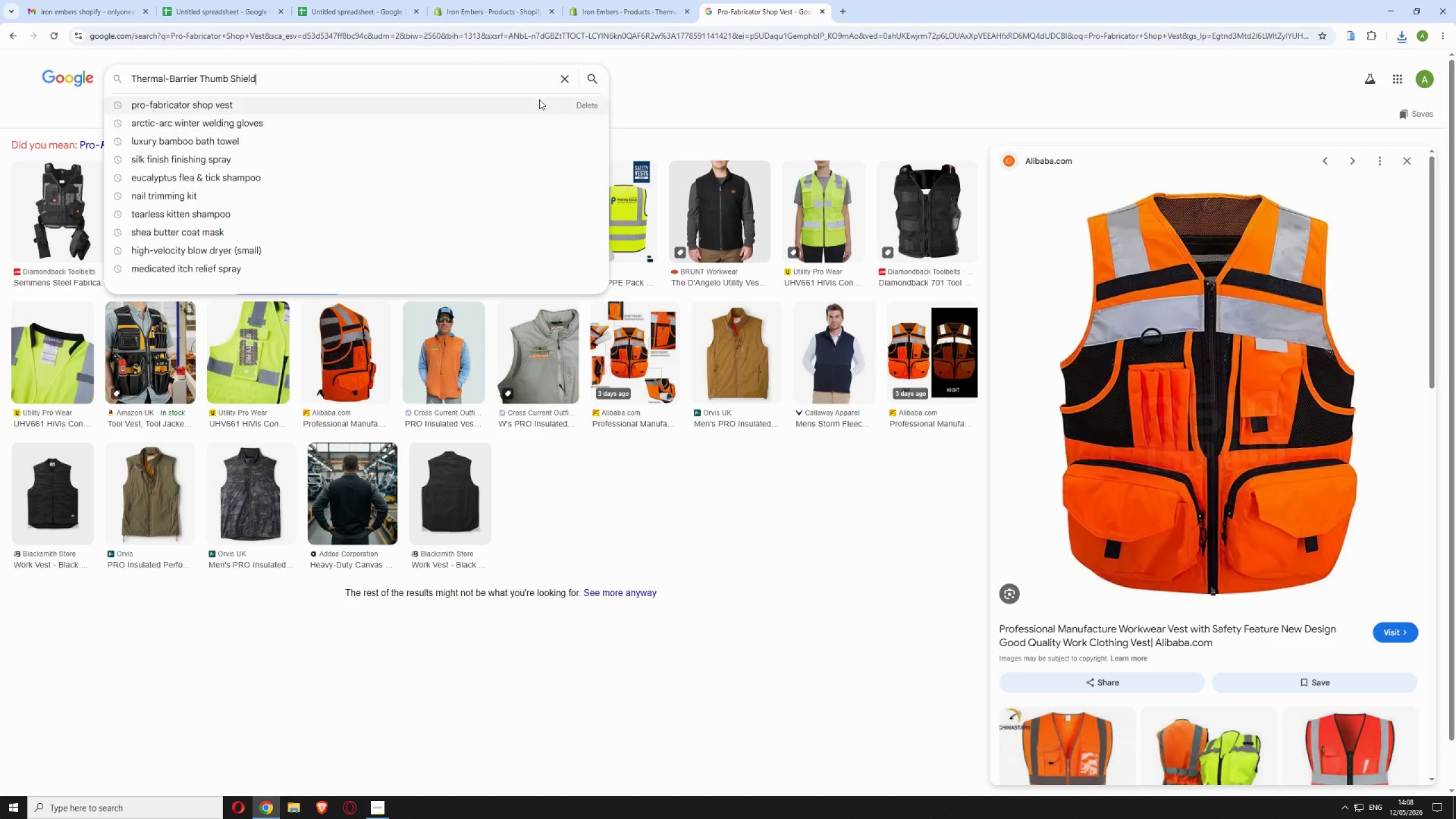 
left_click([593, 75])
 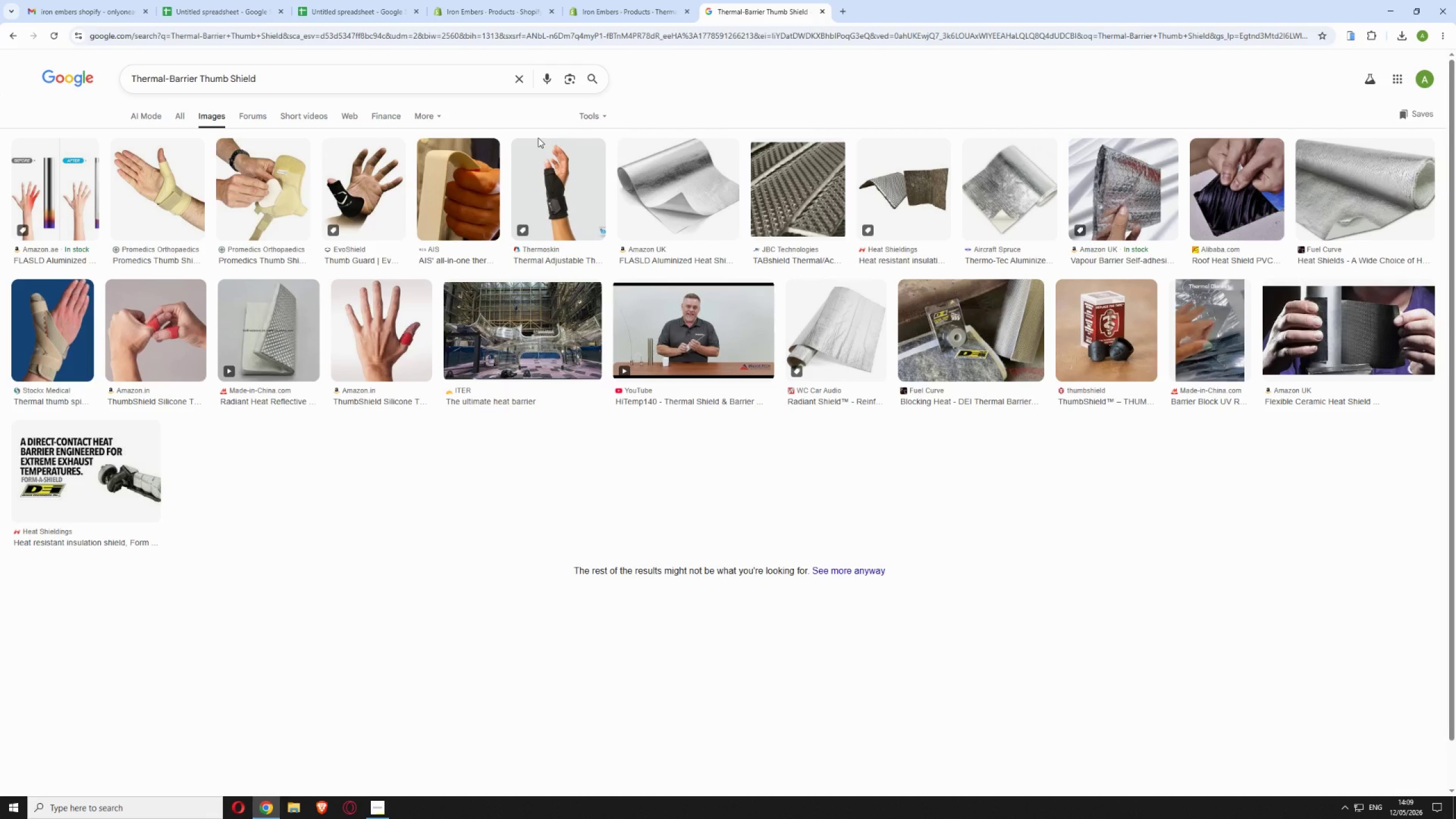 
wait(25.27)
 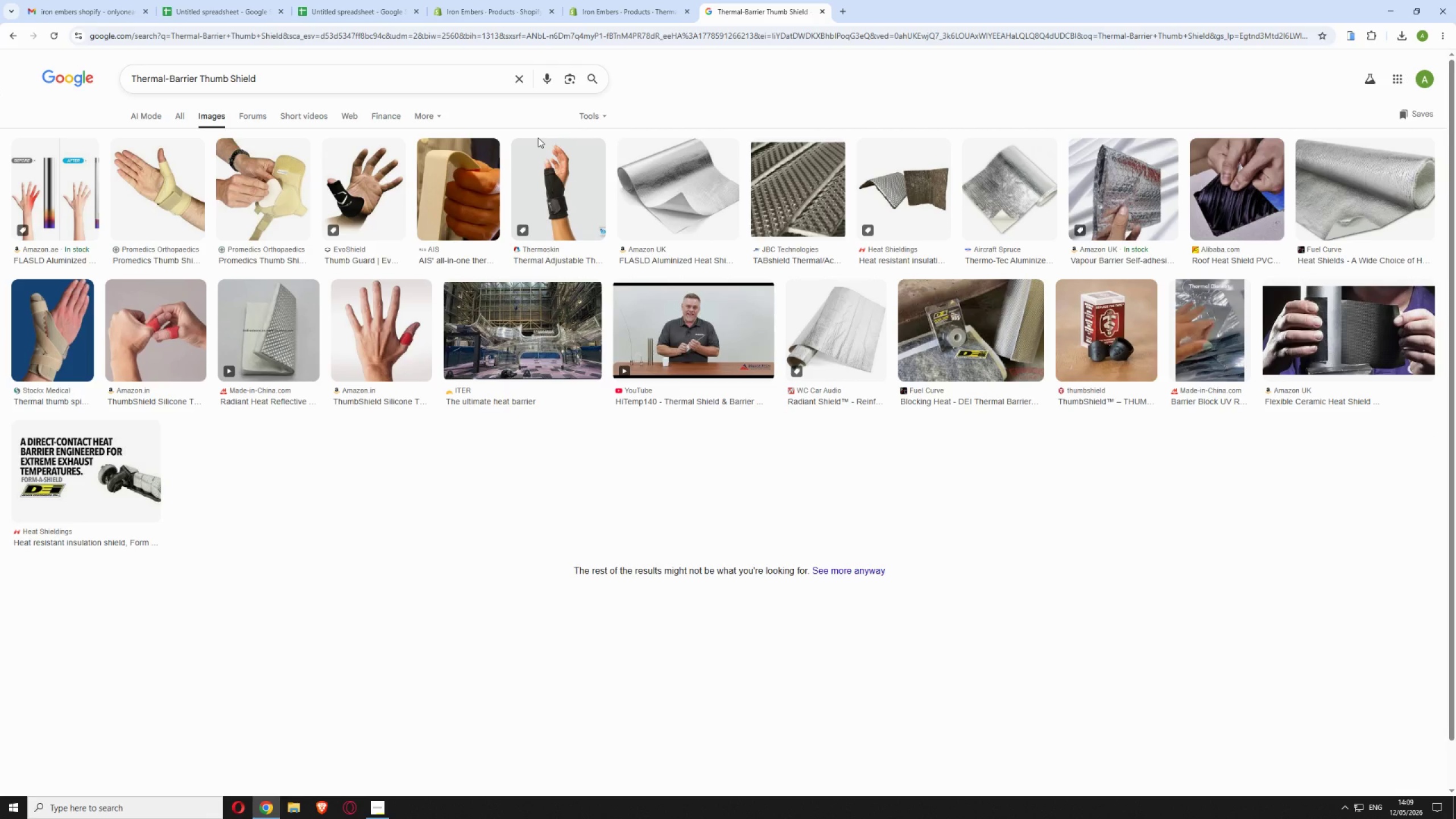 
left_click([166, 190])
 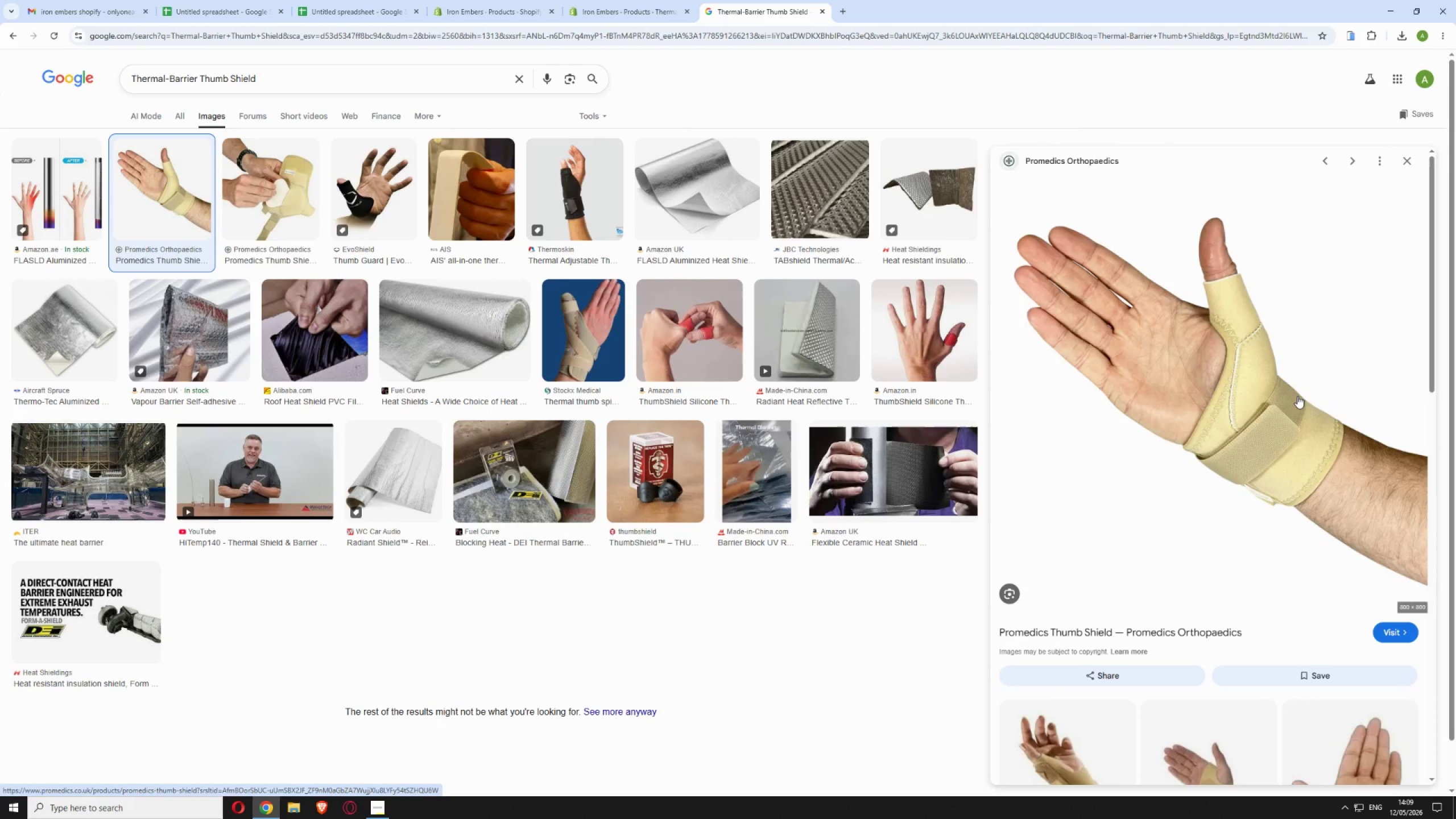 
right_click([1288, 357])
 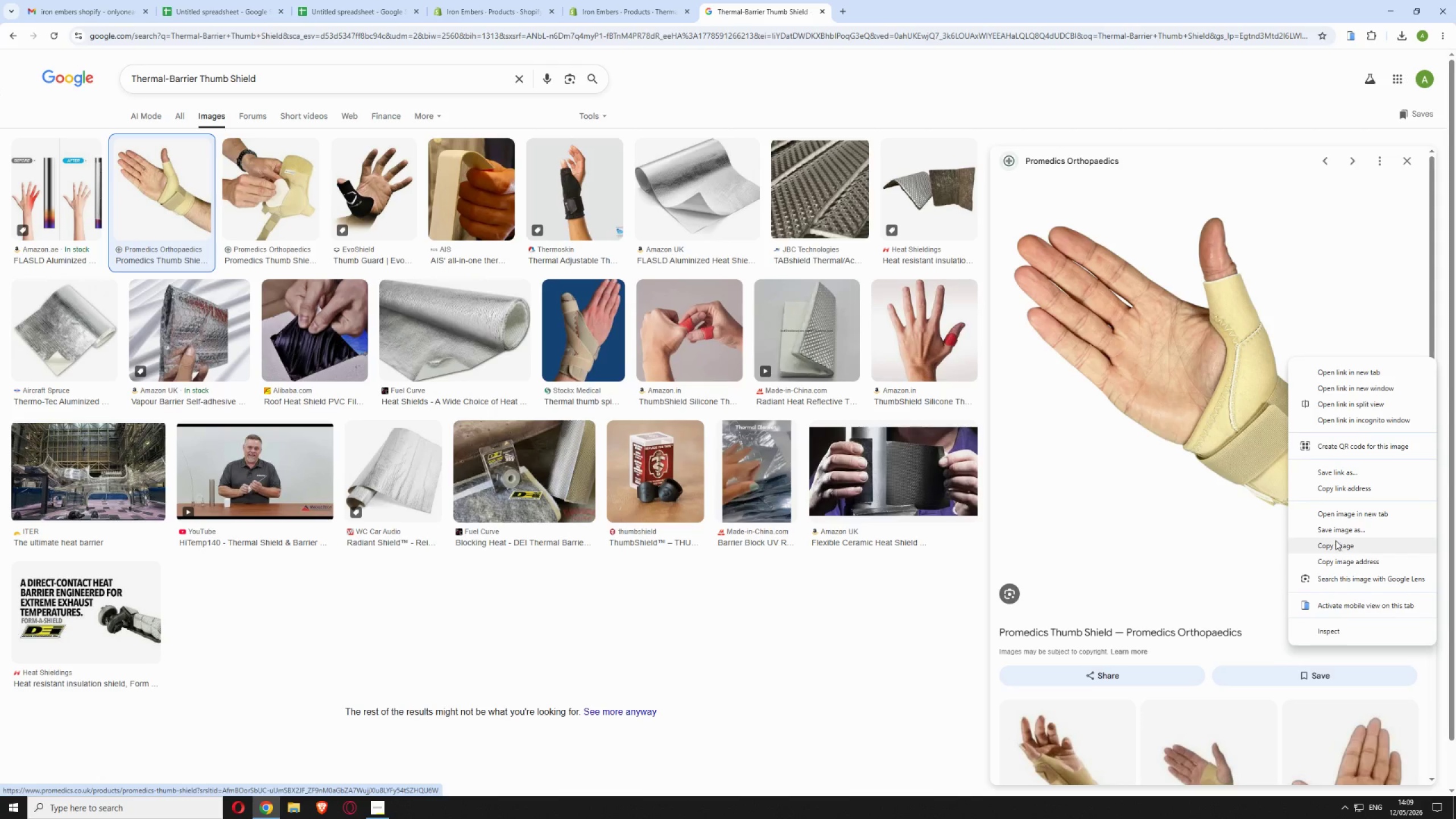 
left_click([1334, 527])
 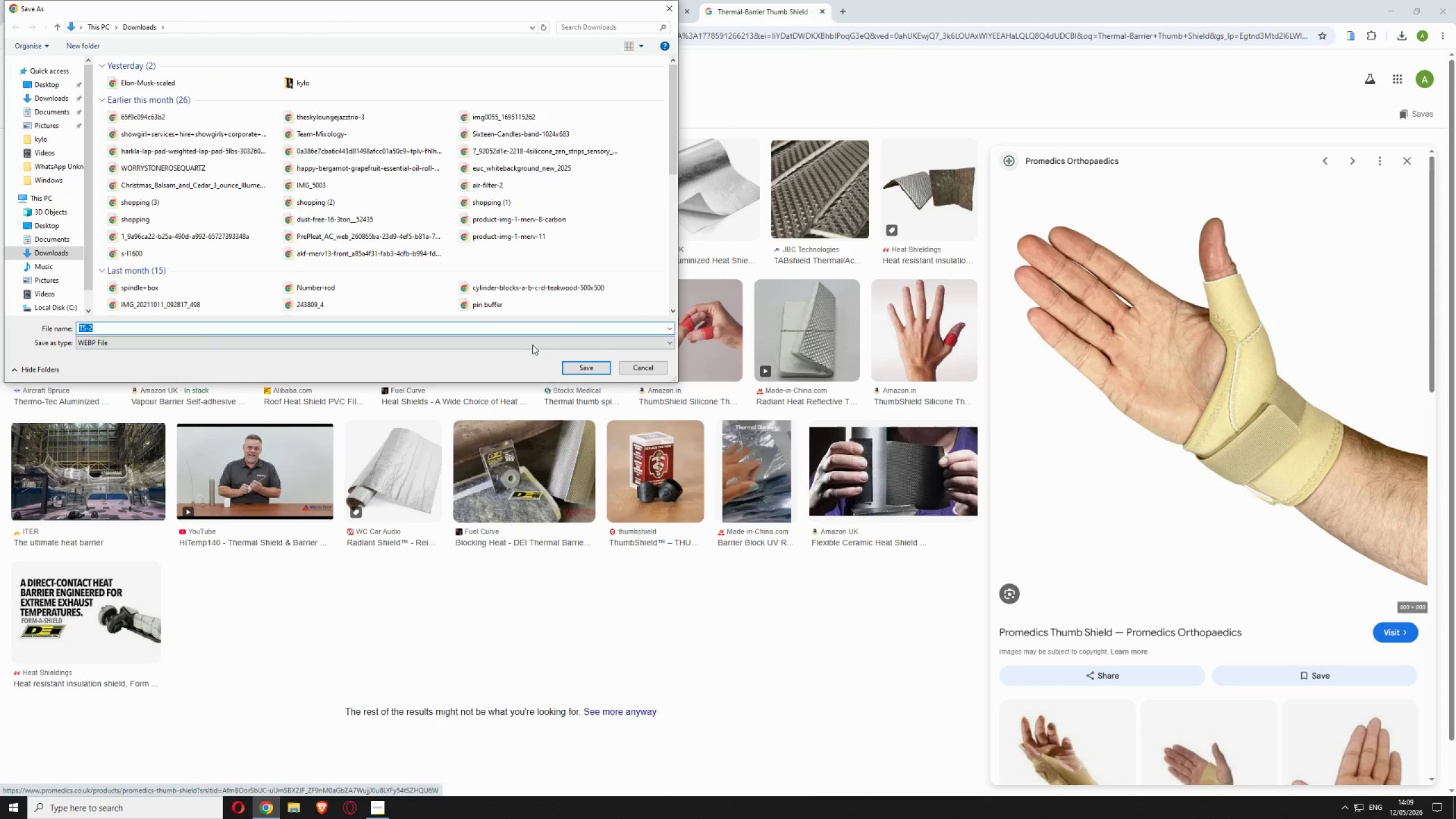 
left_click([568, 364])
 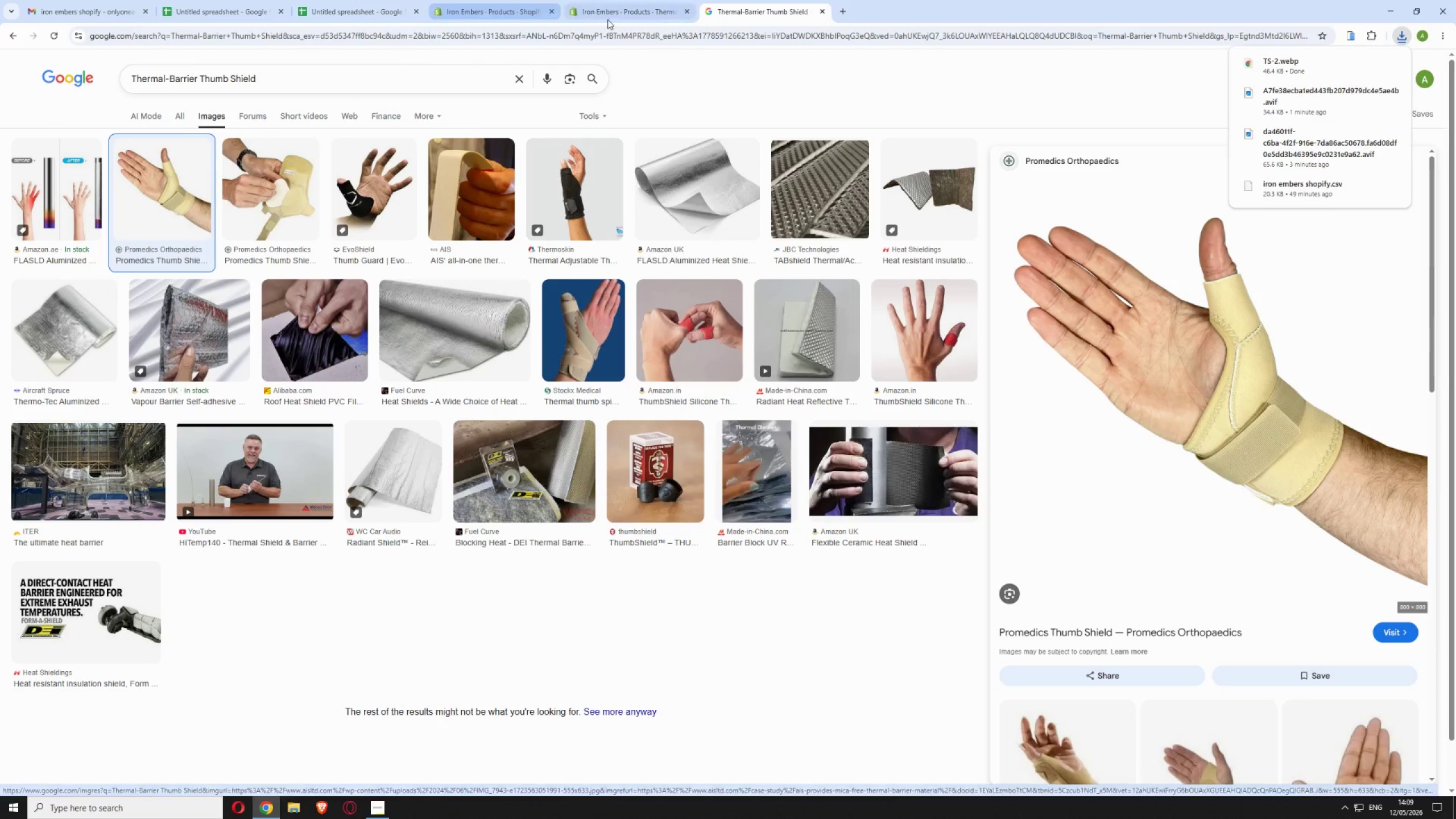 
left_click([615, 7])
 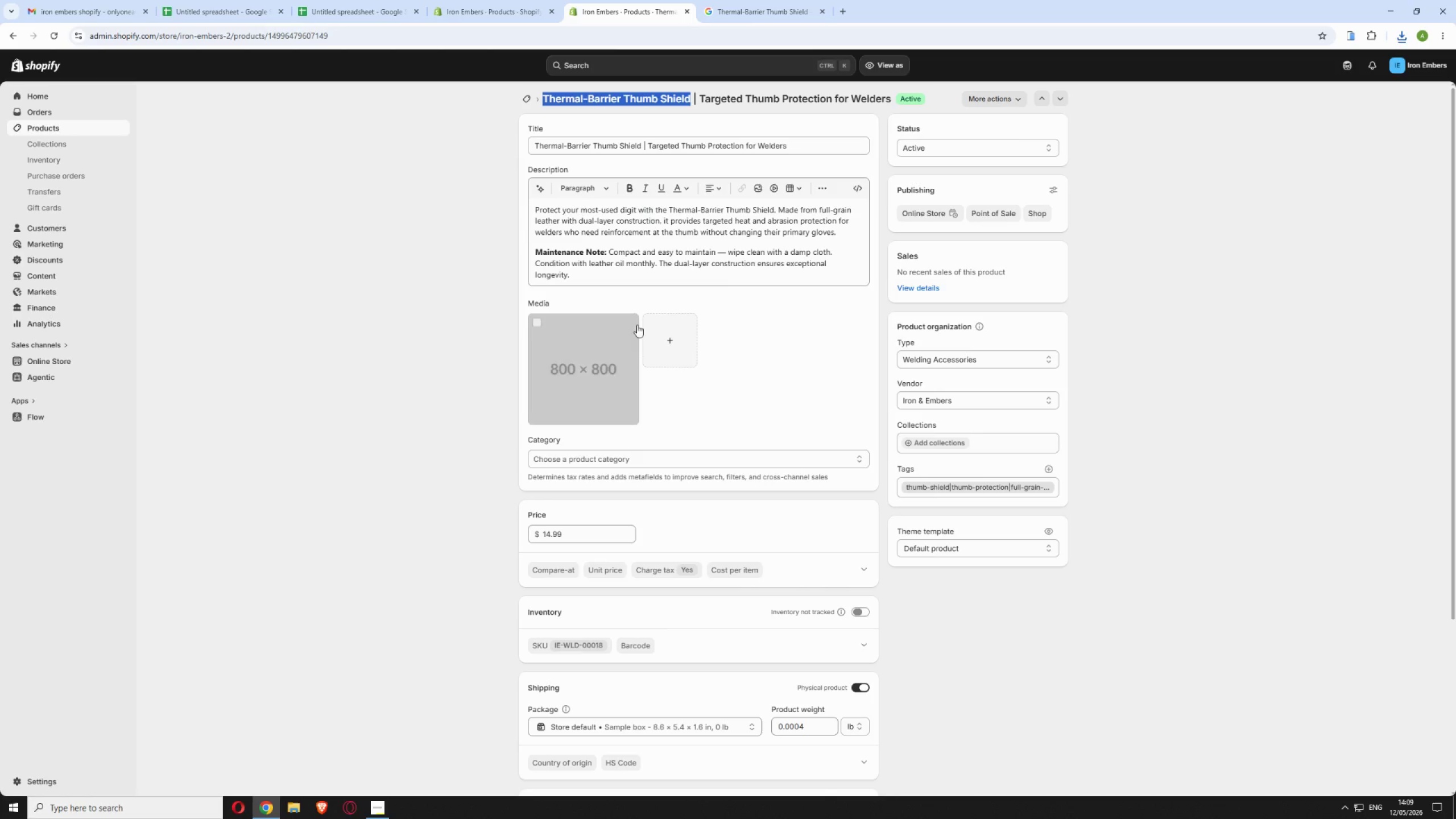 
left_click([661, 332])
 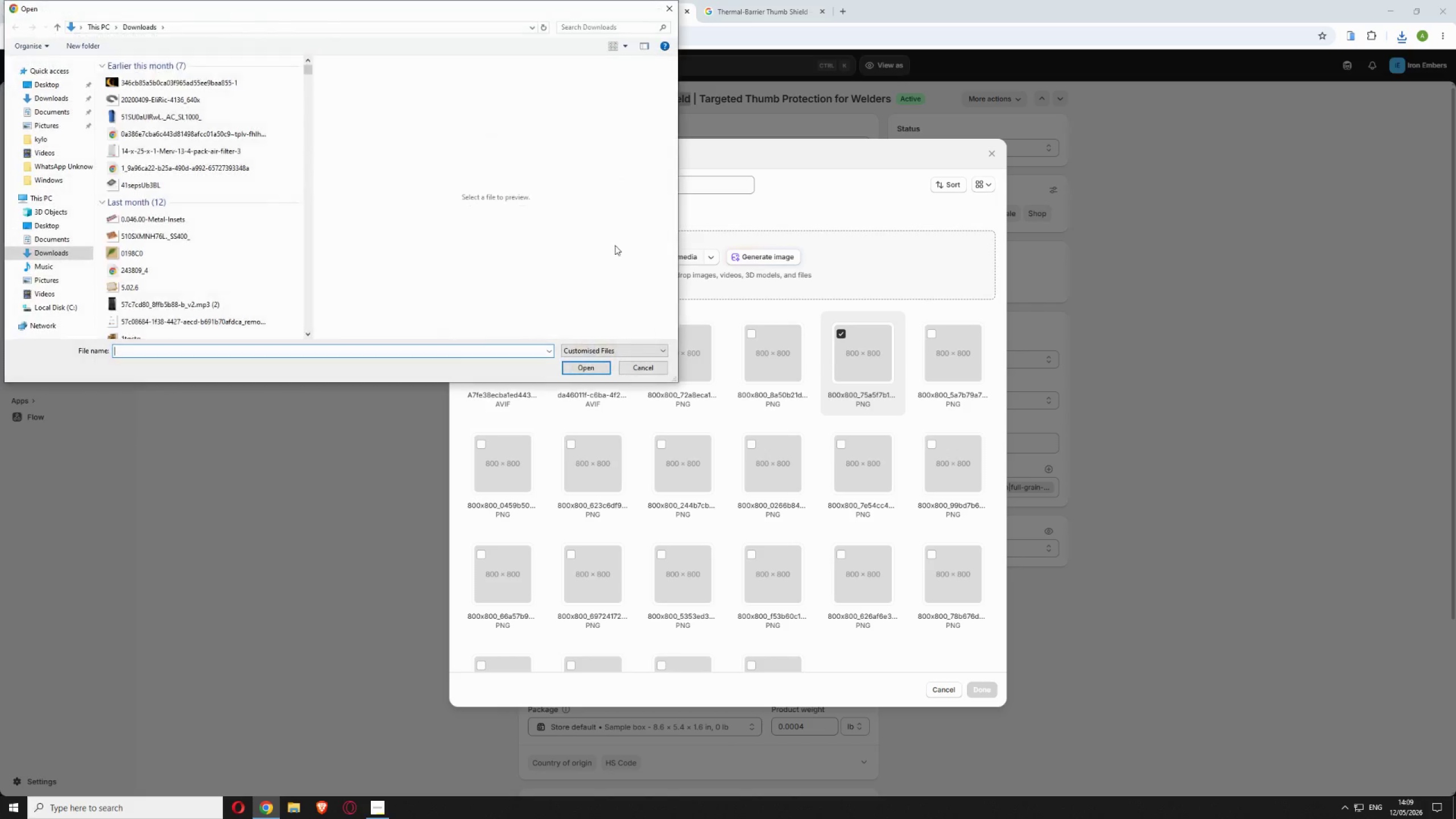 
left_click([154, 84])
 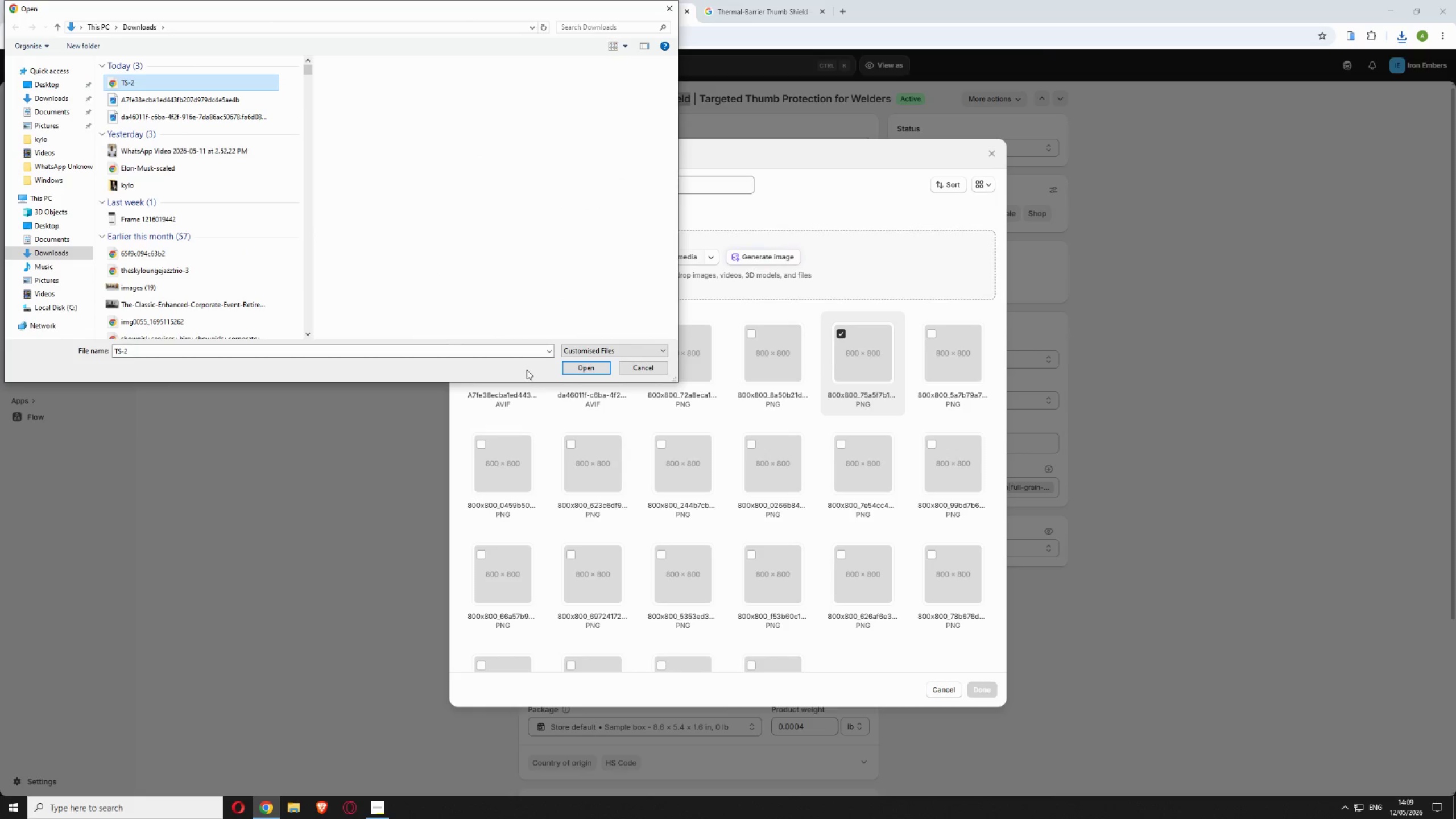 
left_click([573, 369])
 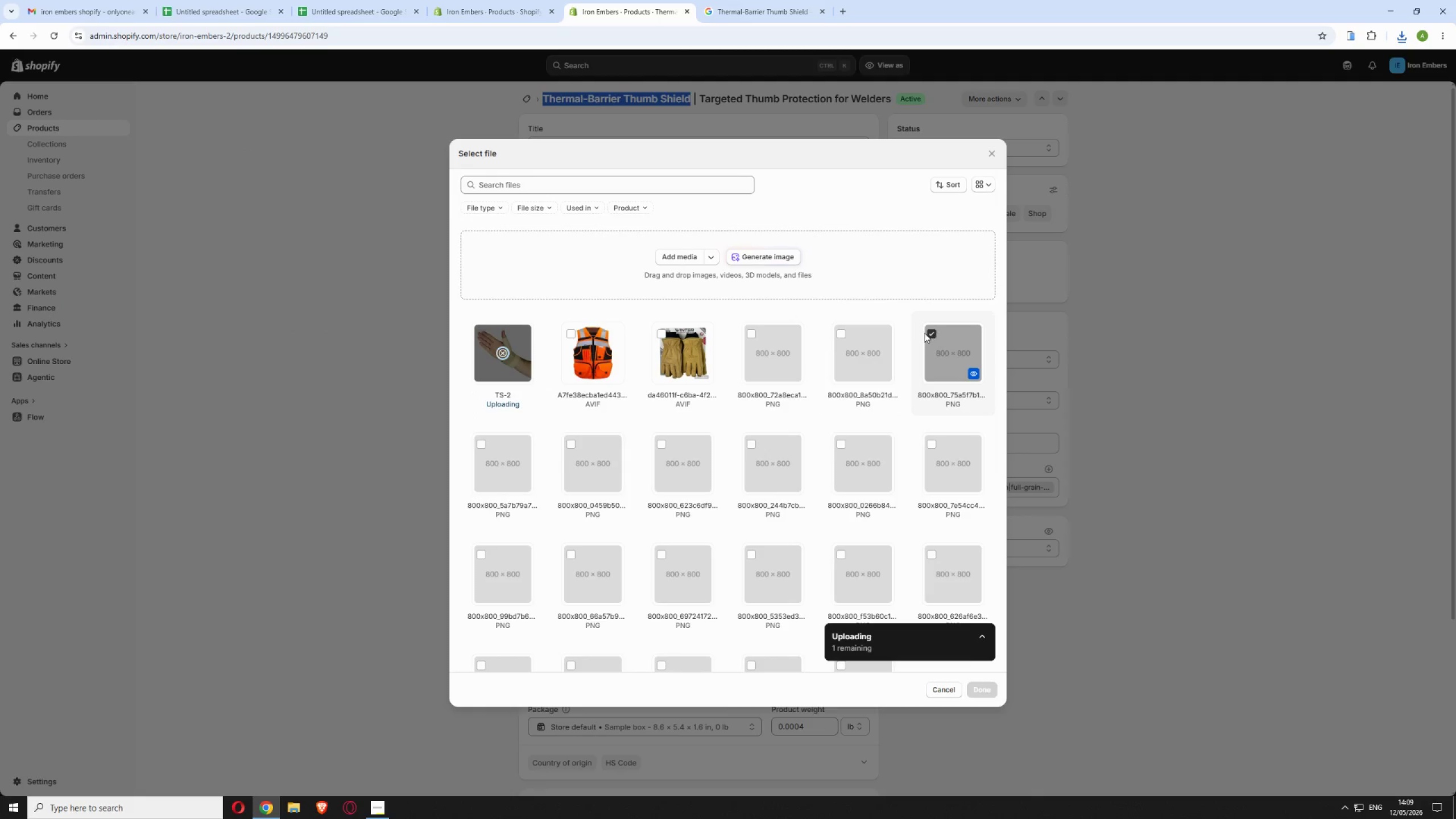 
left_click([930, 332])
 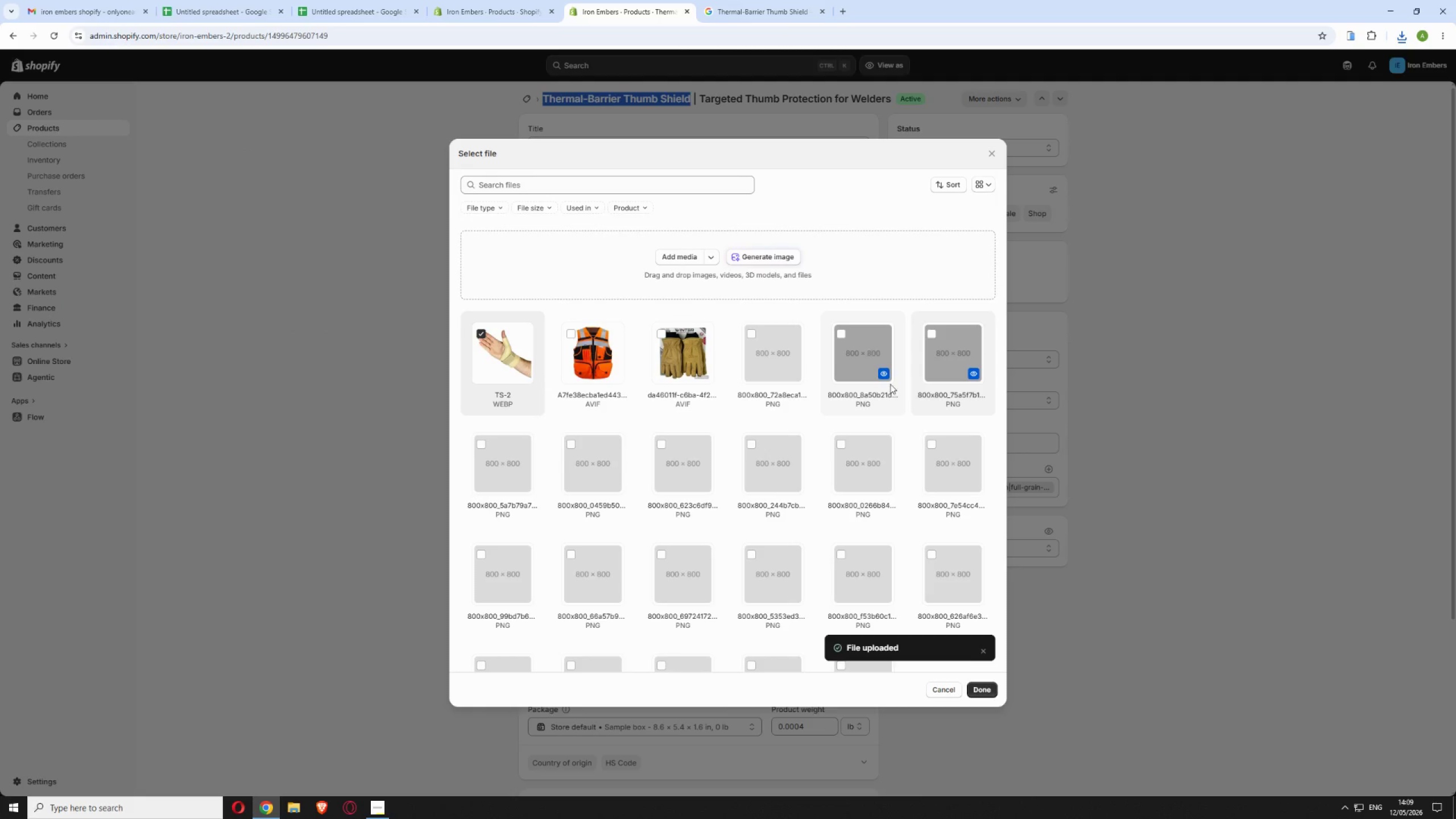 
left_click([977, 688])
 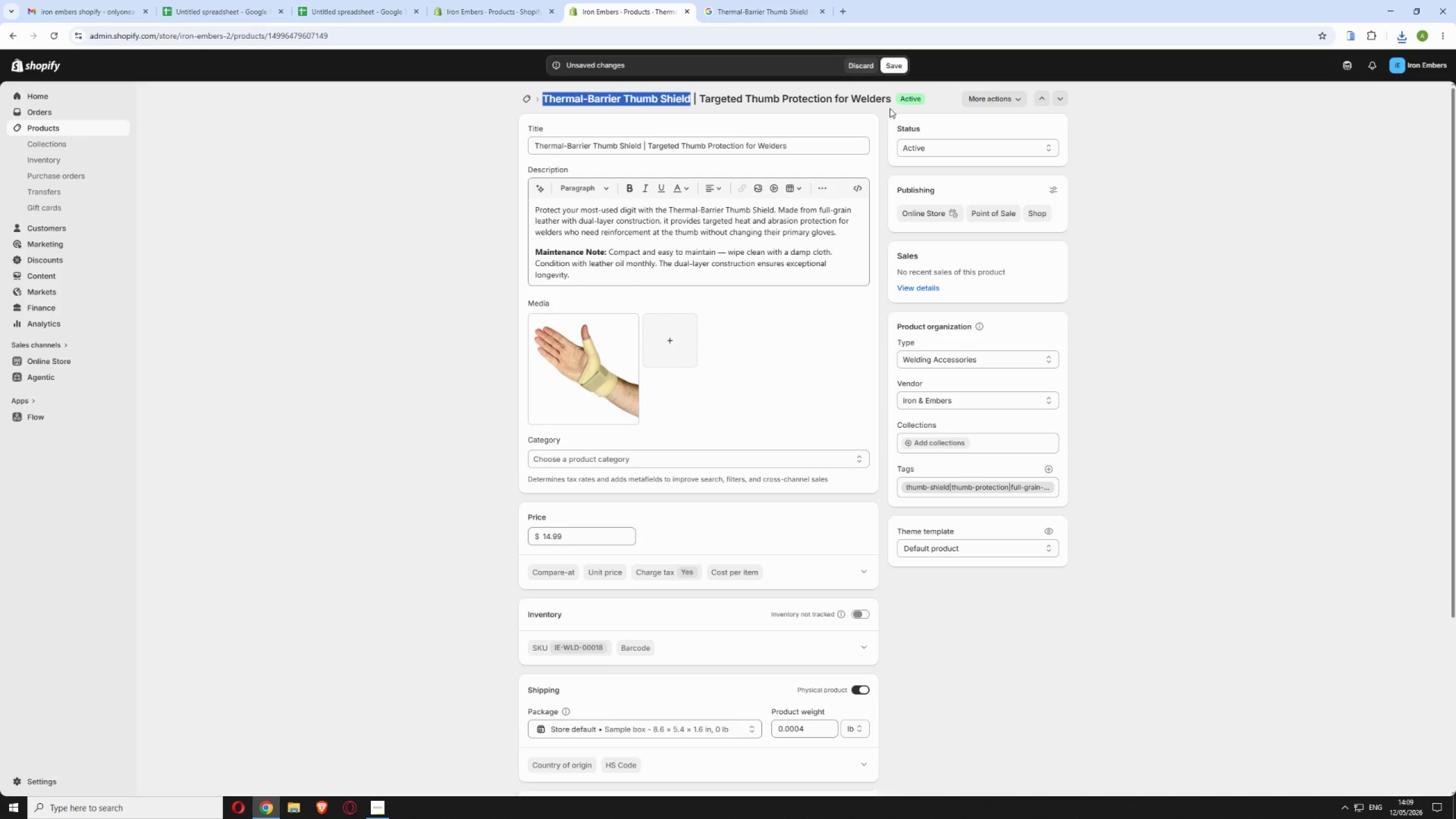 
left_click([888, 61])
 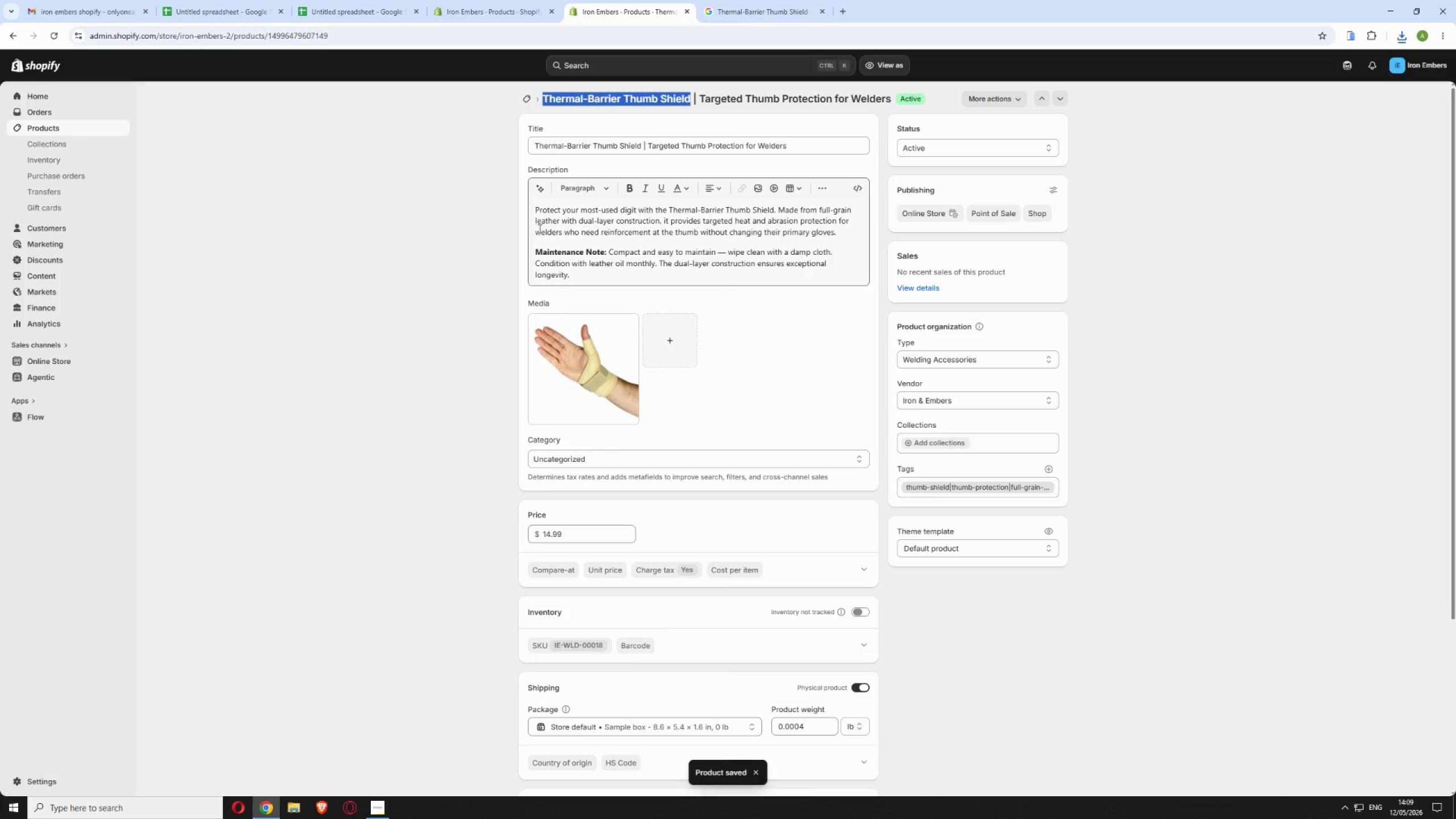 
wait(6.77)
 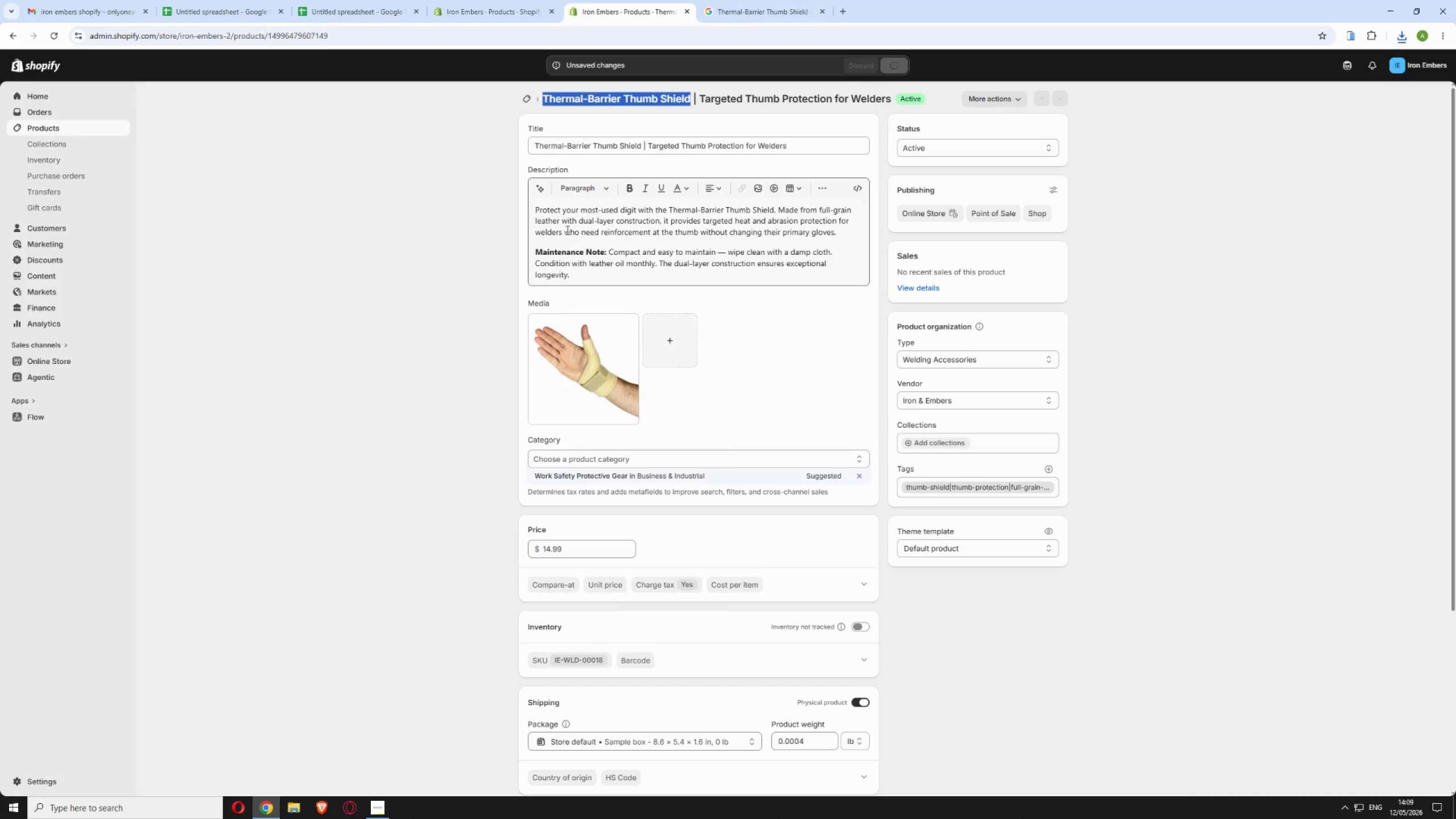 
left_click([532, 96])
 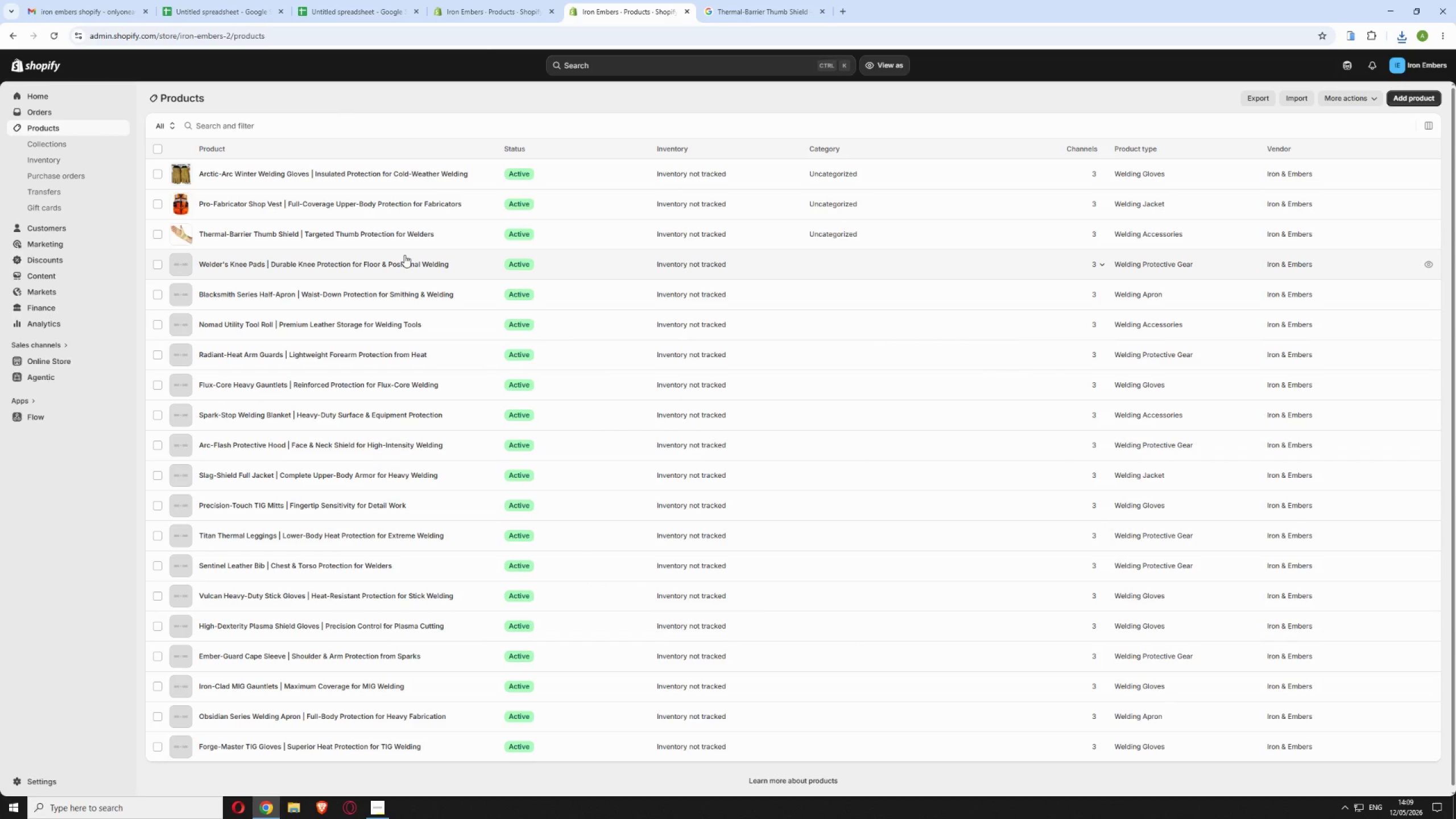 
wait(5.44)
 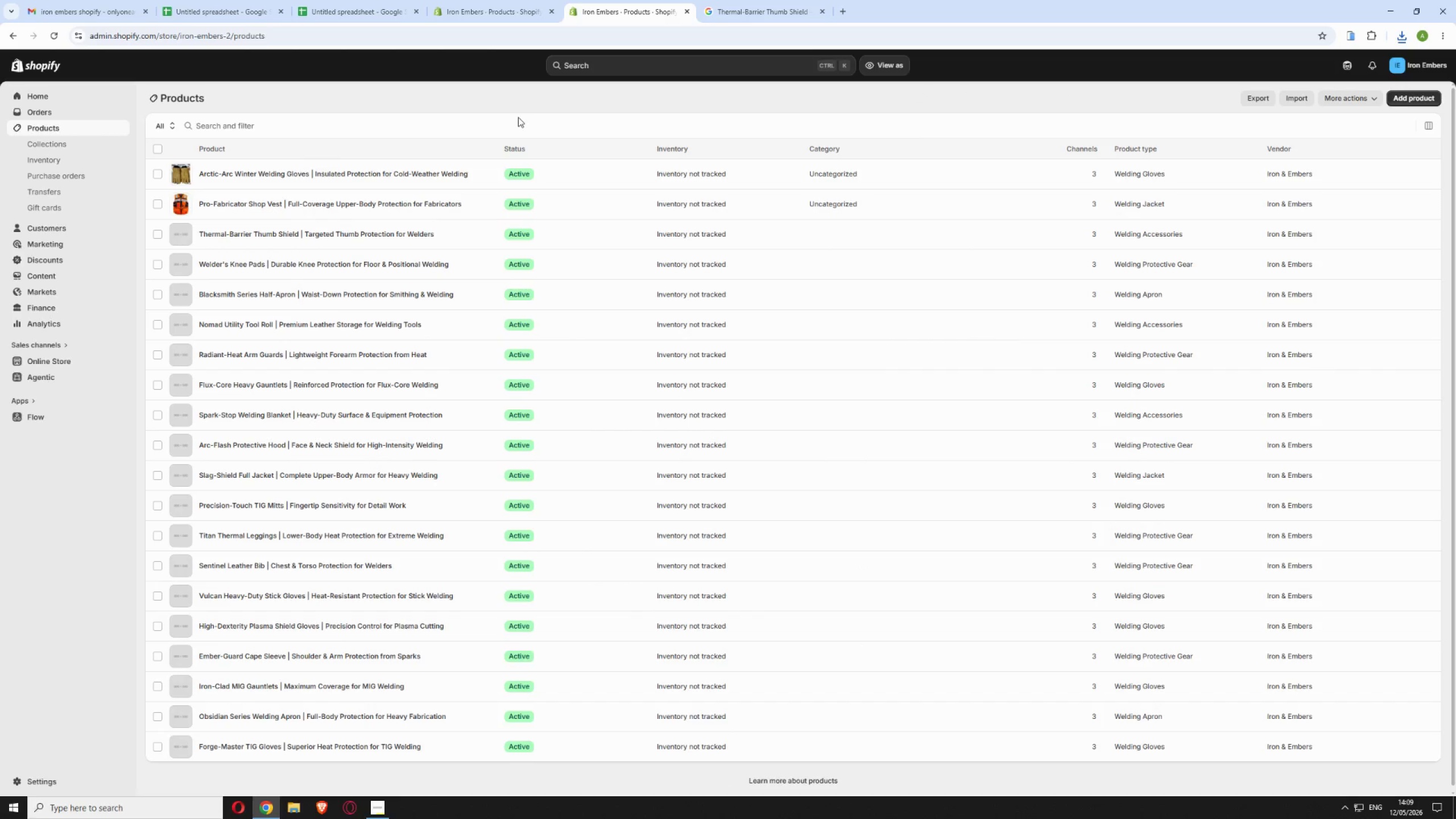 
left_click([454, 258])
 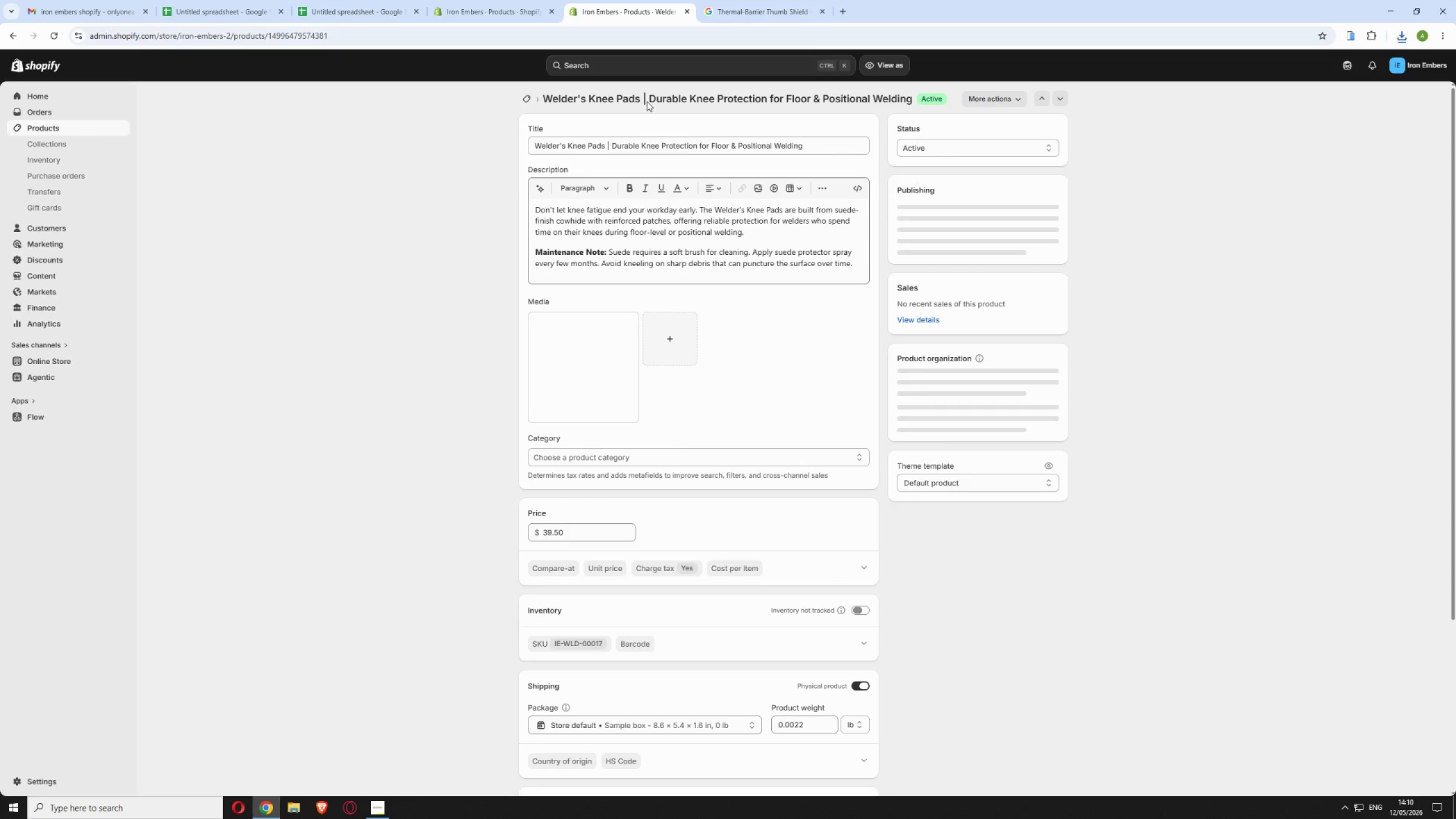 
left_click_drag(start_coordinate=[640, 97], to_coordinate=[569, 112])
 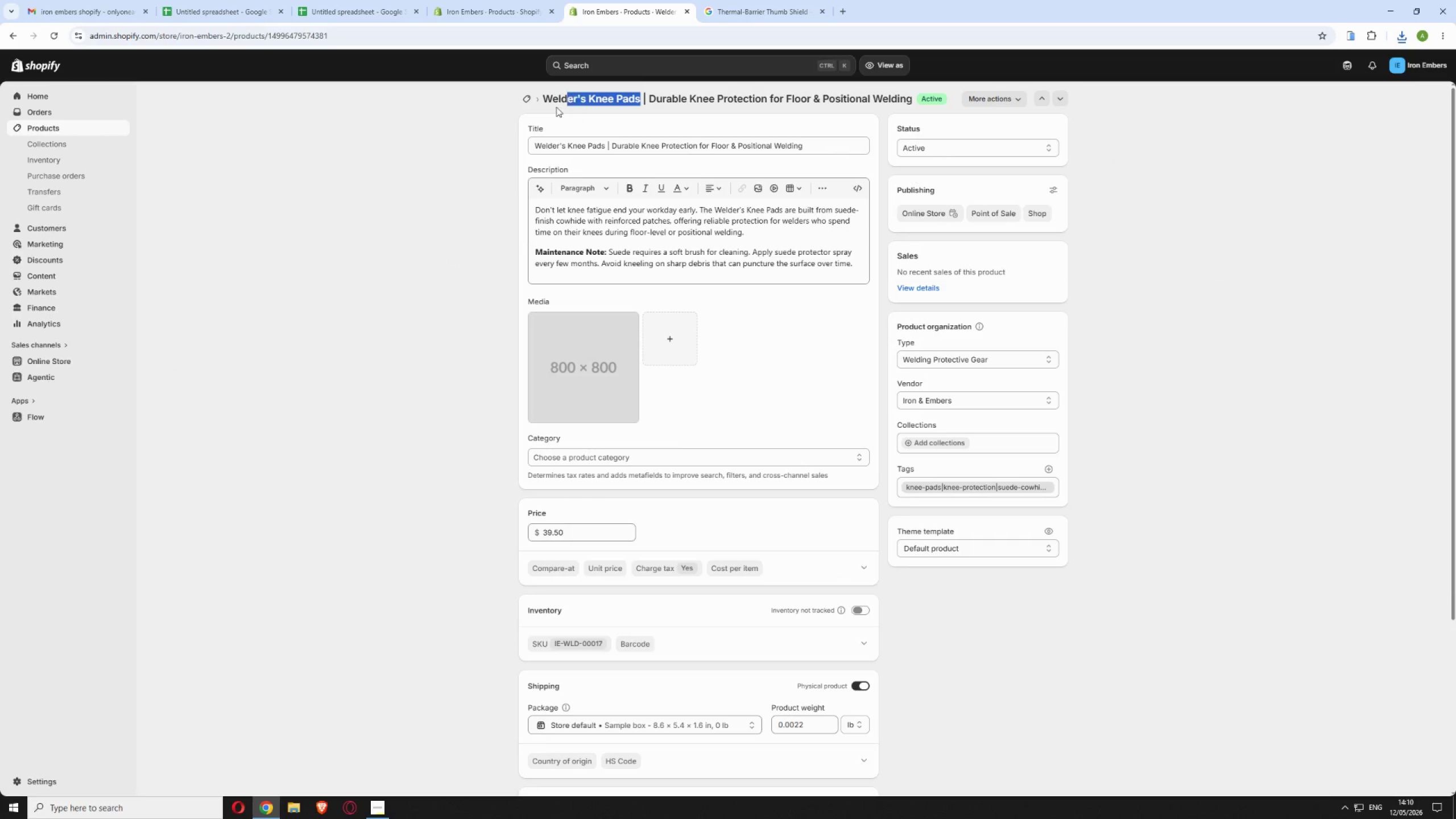 
left_click([556, 107])
 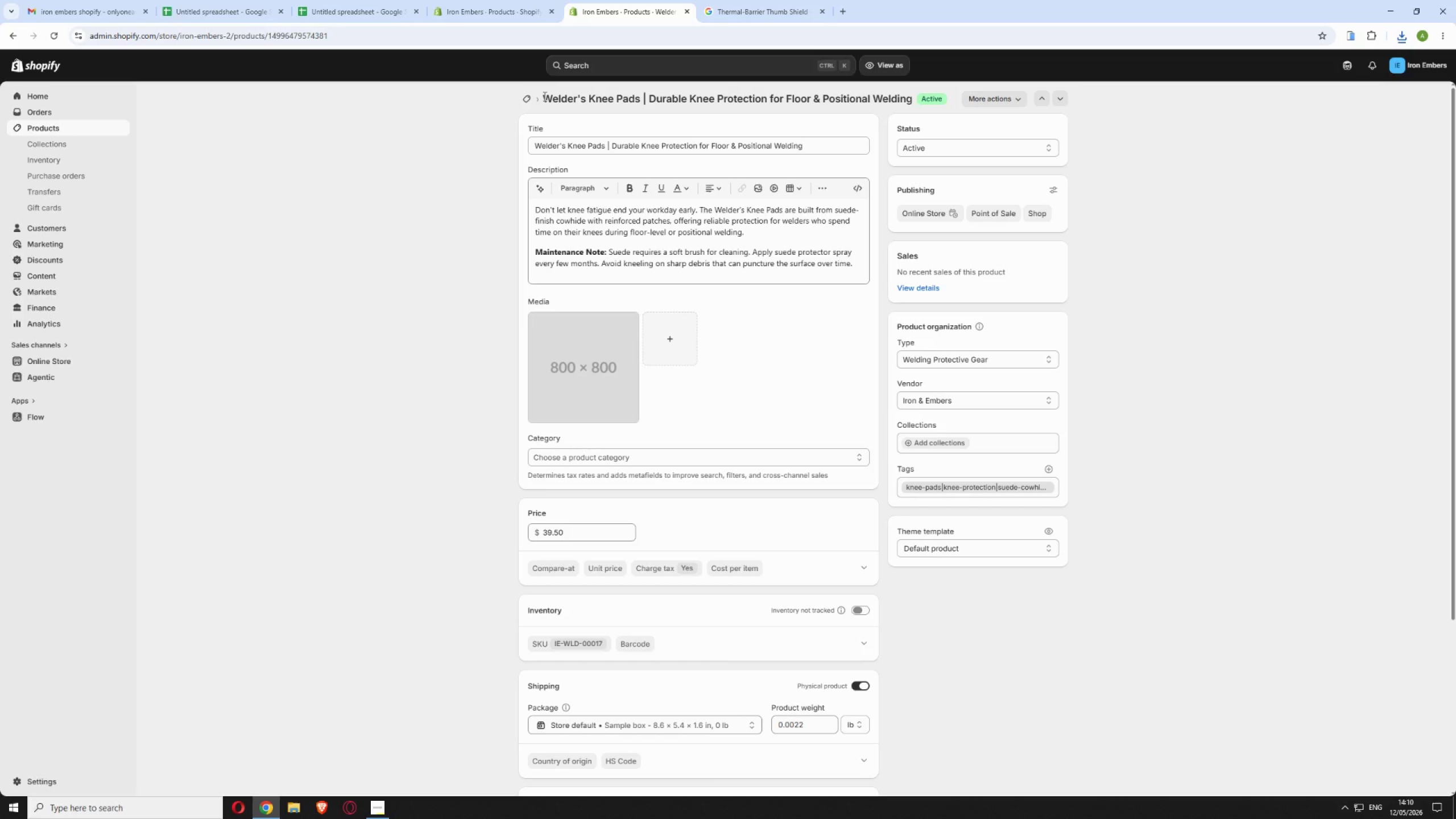 
left_click_drag(start_coordinate=[544, 96], to_coordinate=[641, 100])
 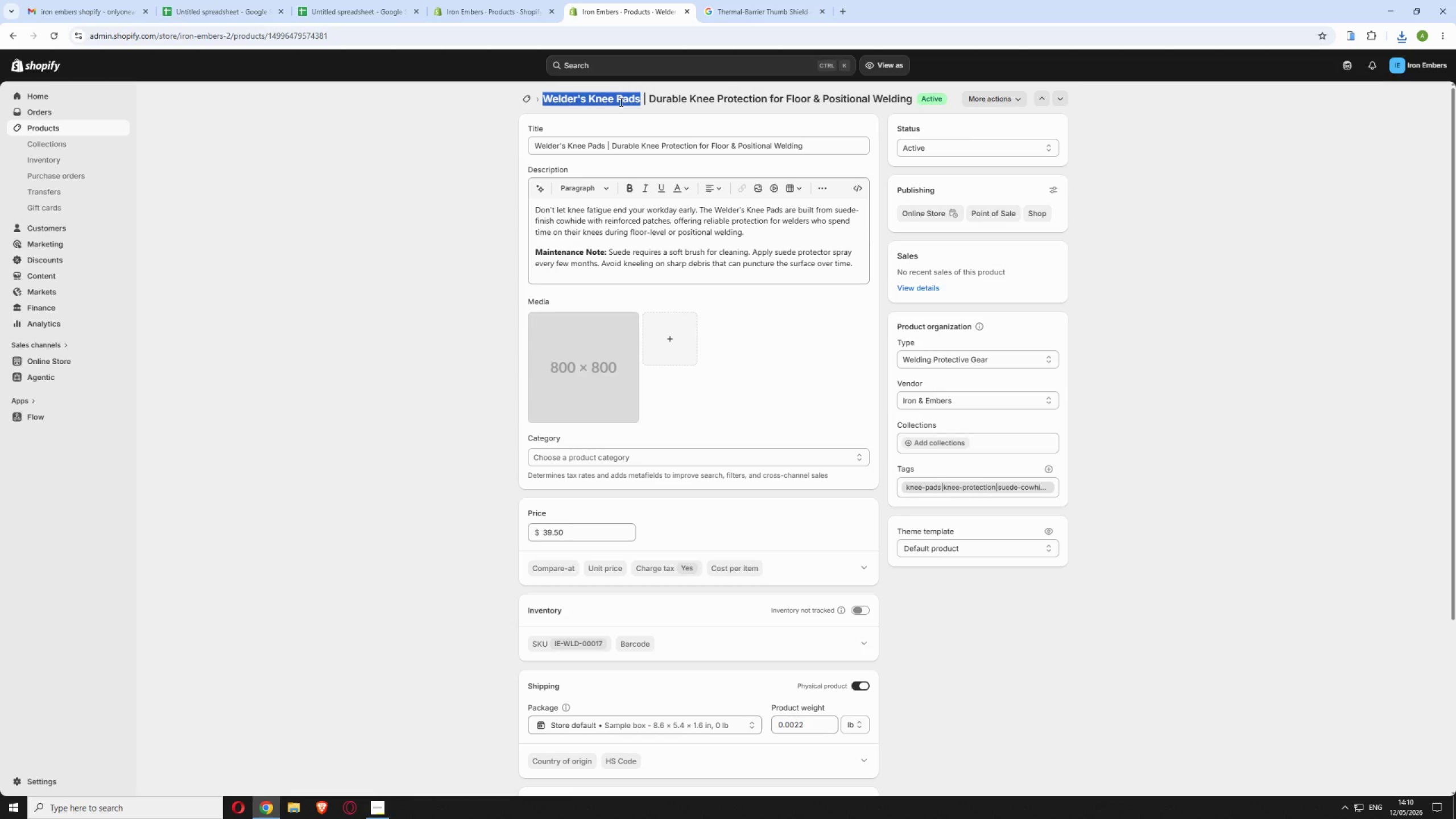 
right_click([620, 102])
 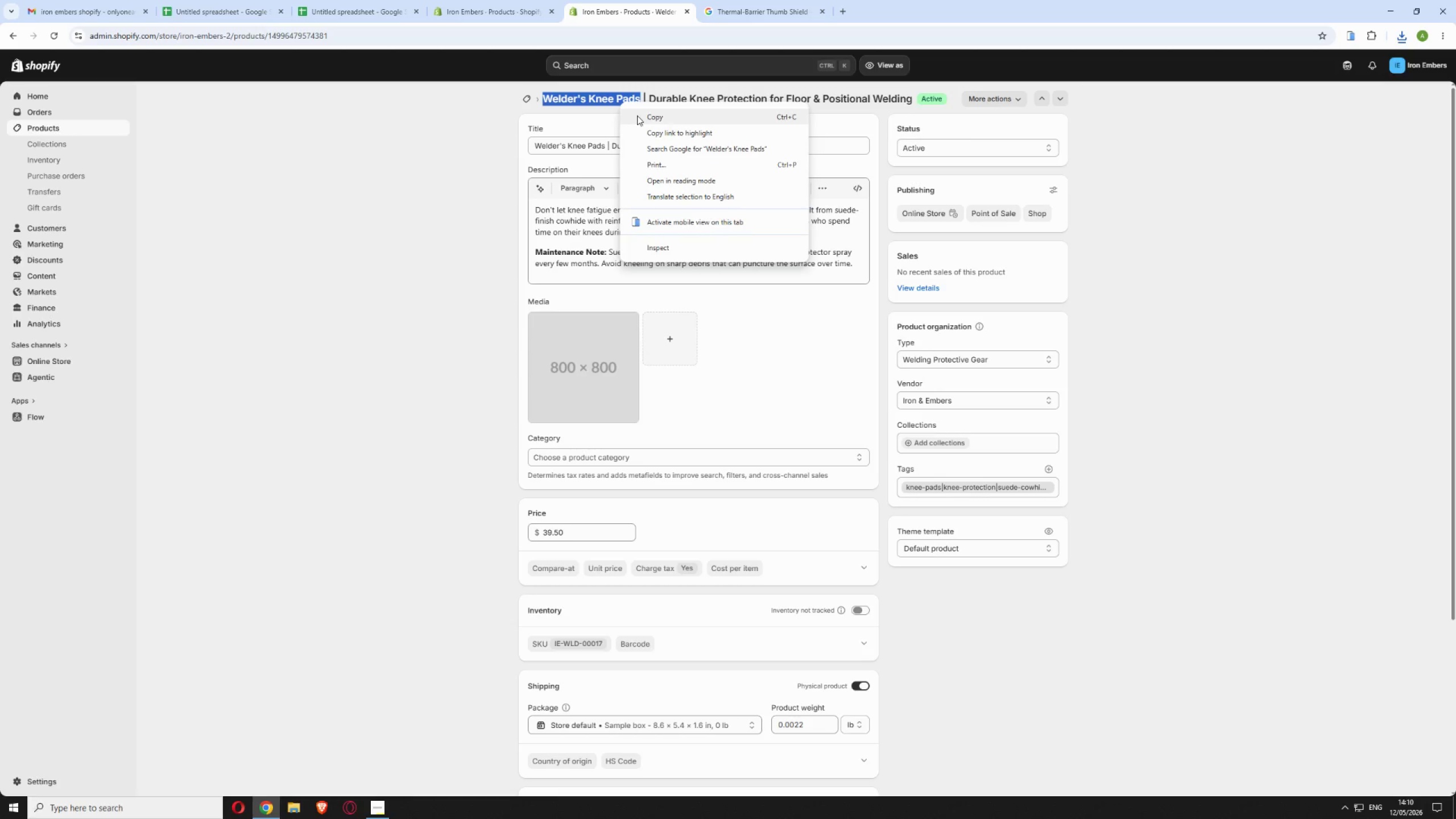 
left_click([637, 115])
 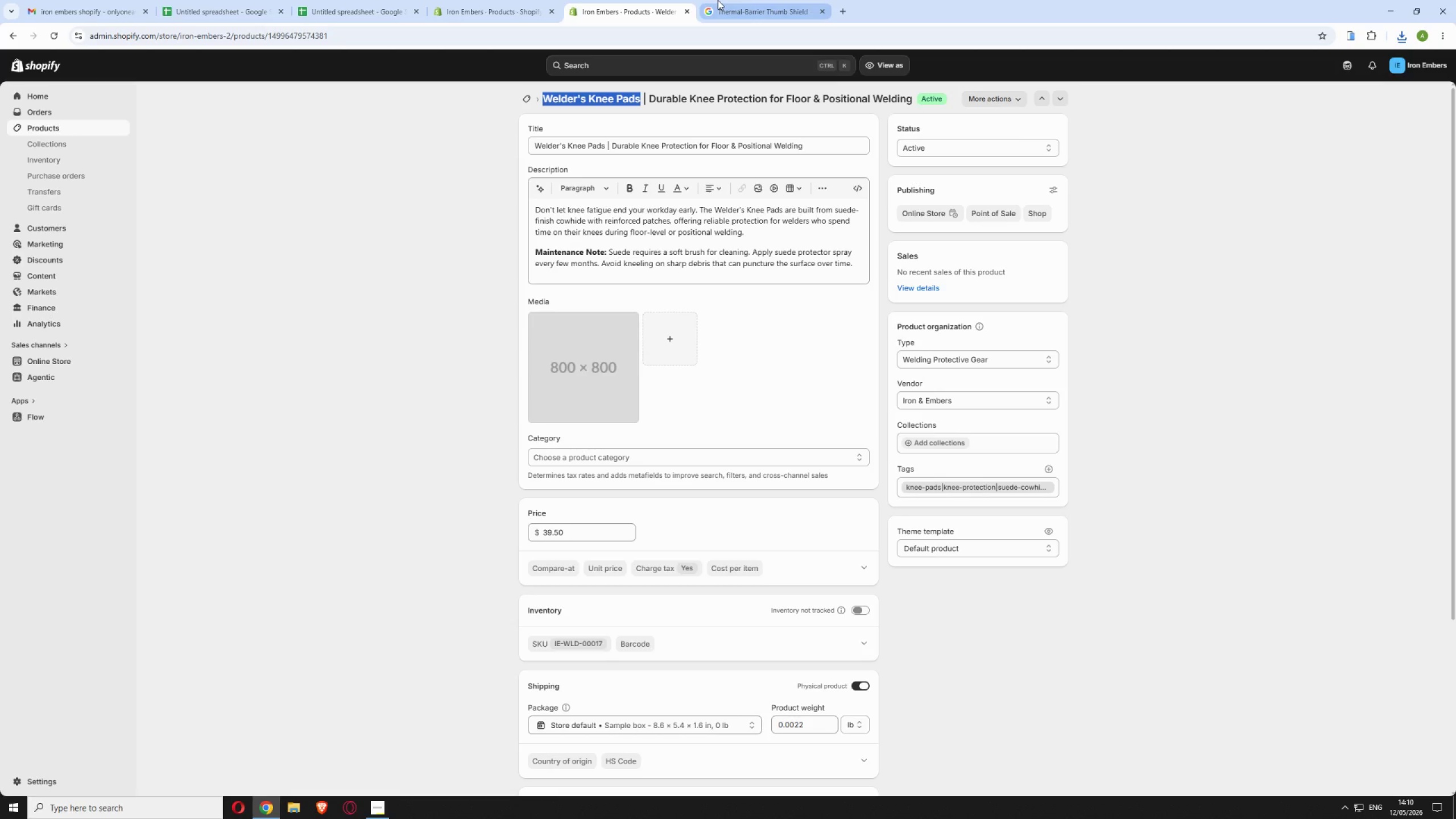 
left_click([719, 2])
 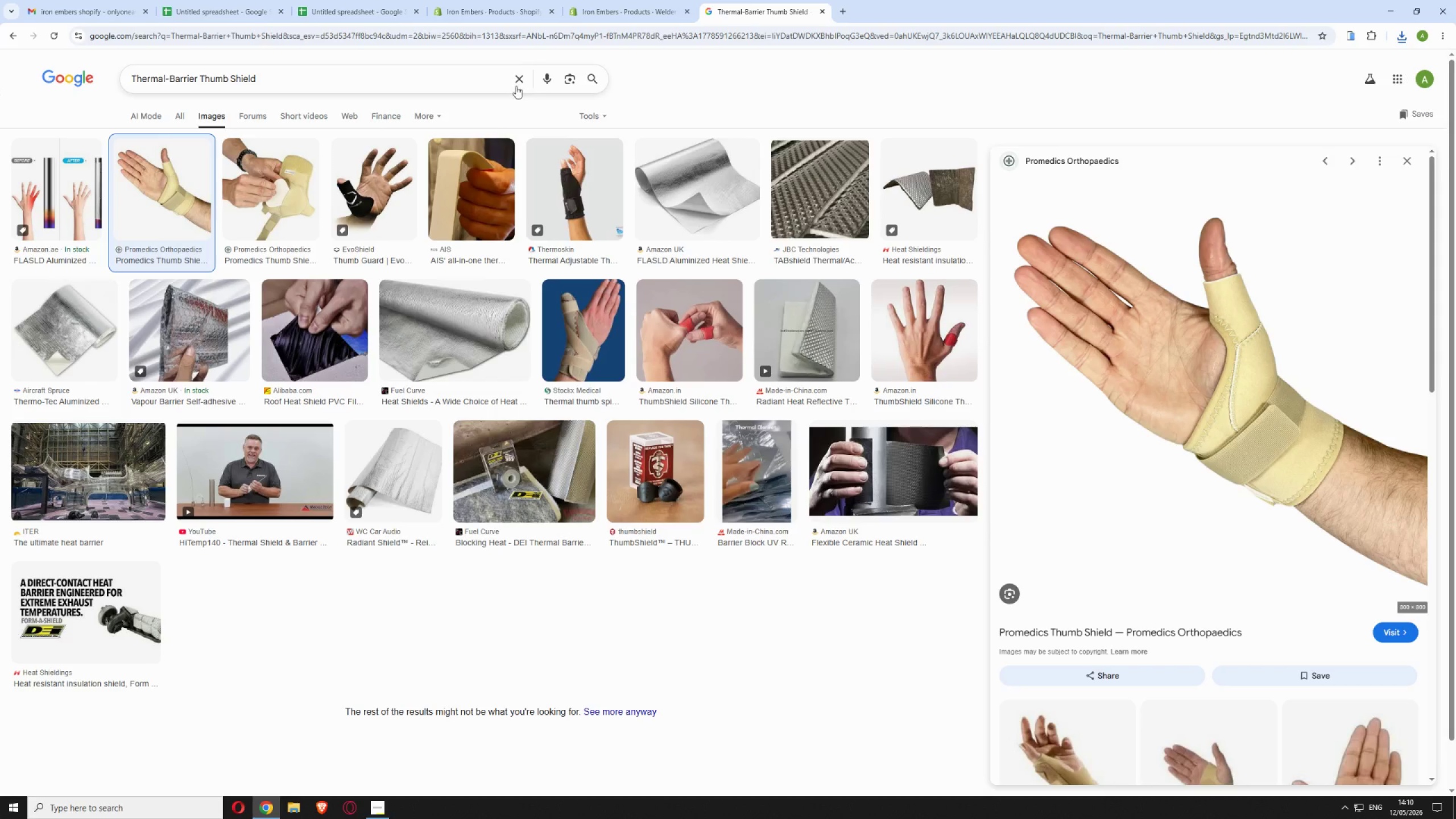 
left_click([516, 85])
 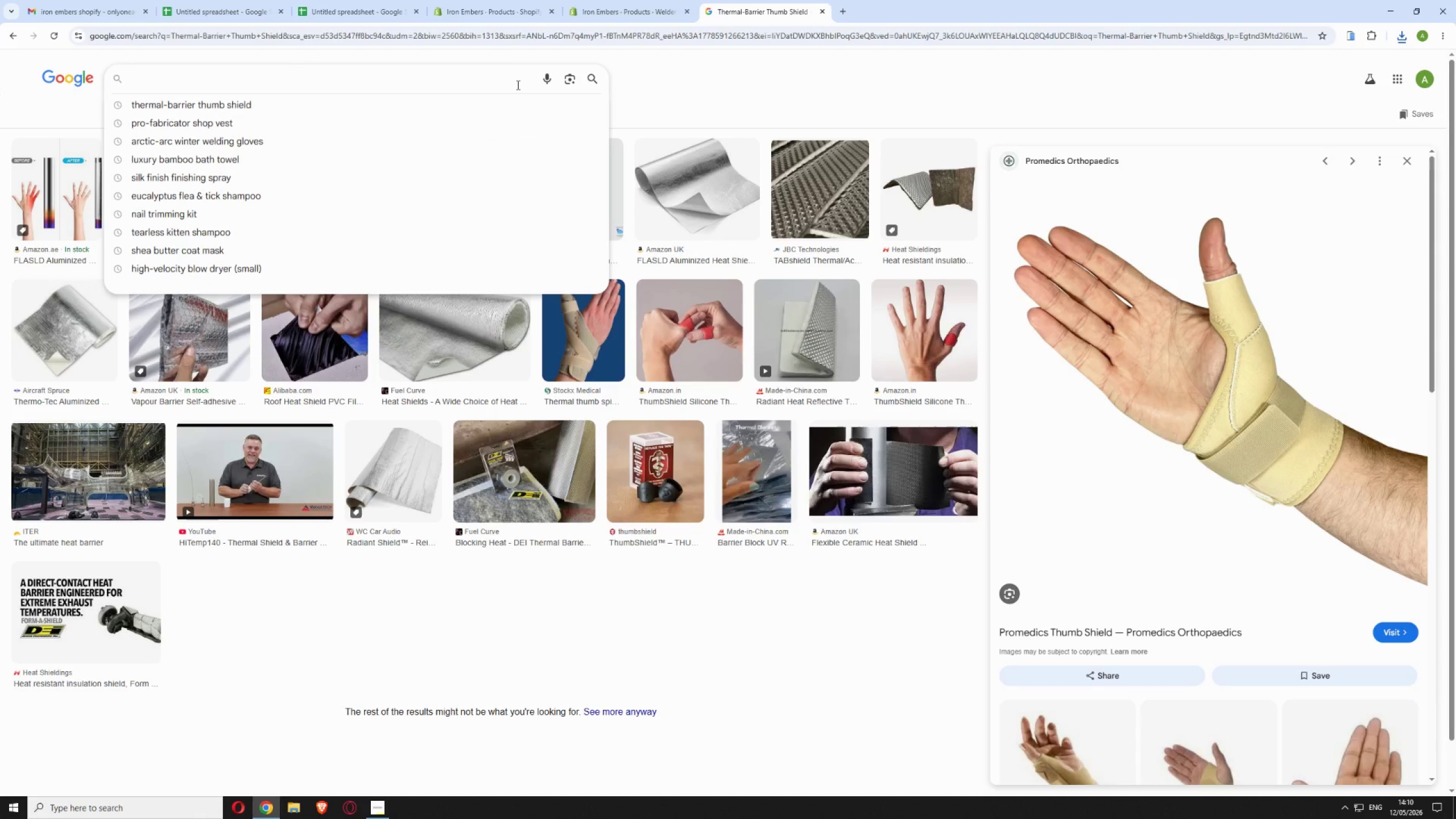 
key(Control+V)
 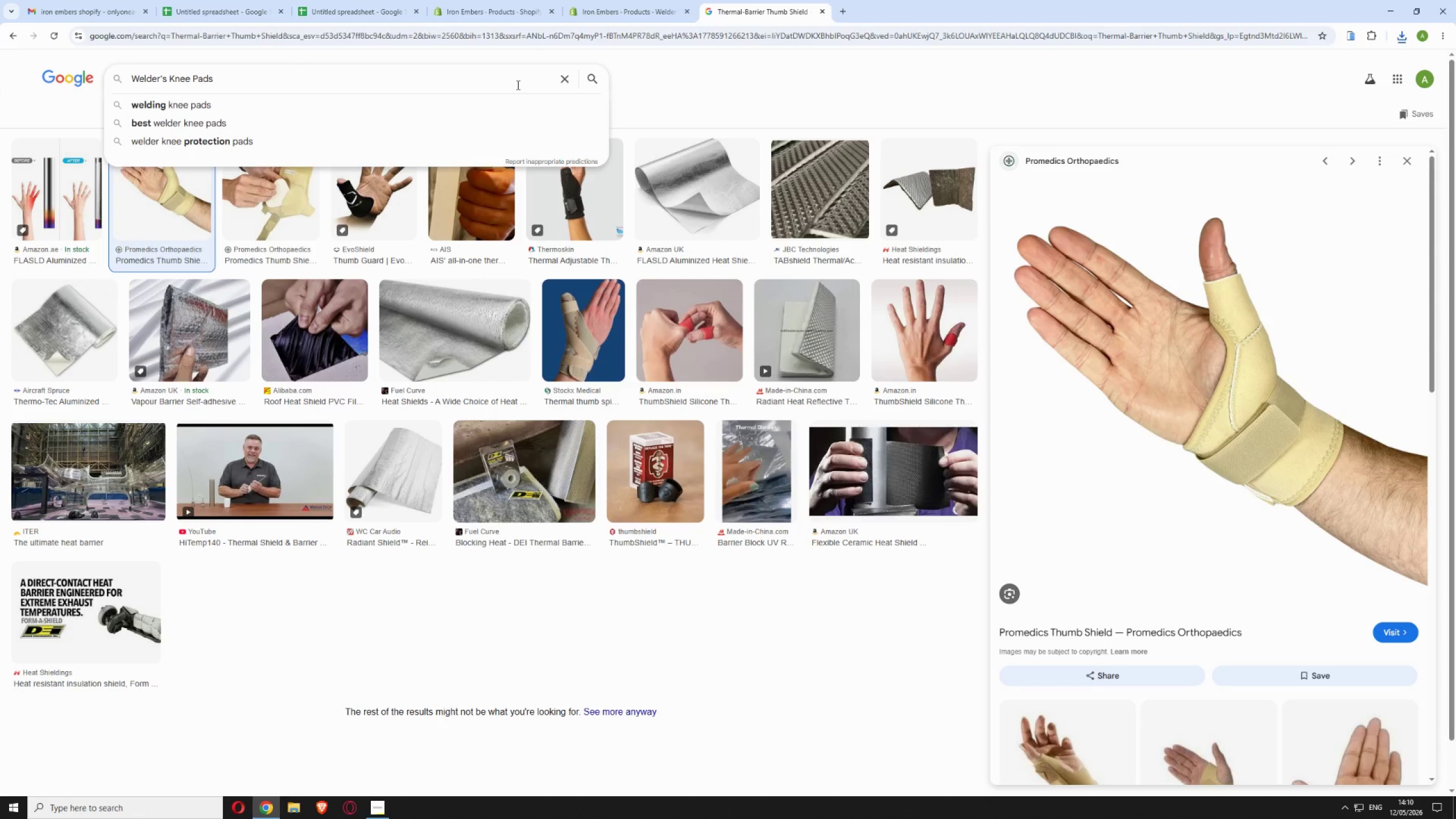 
key(Control+Enter)
 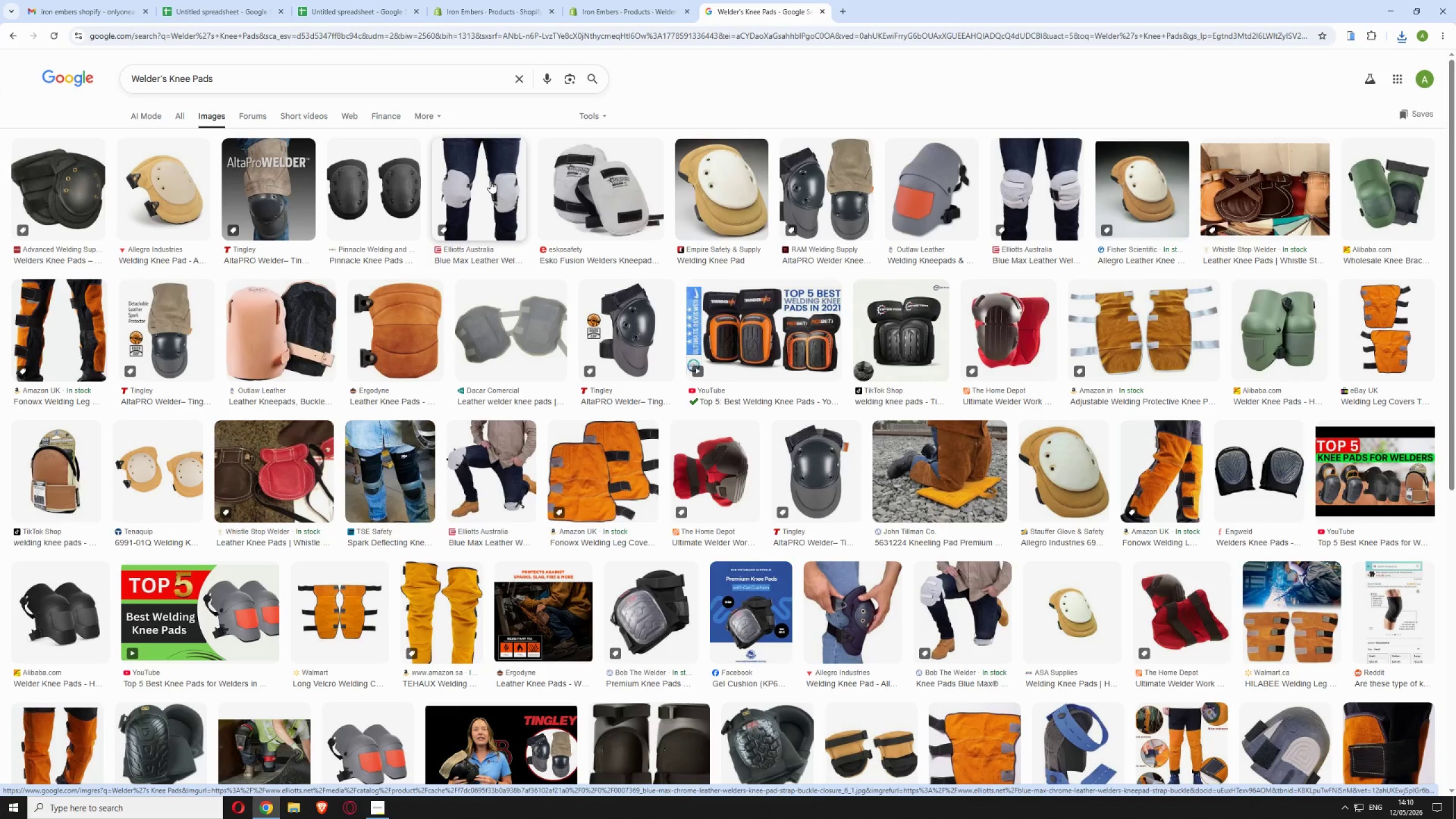 
wait(7.3)
 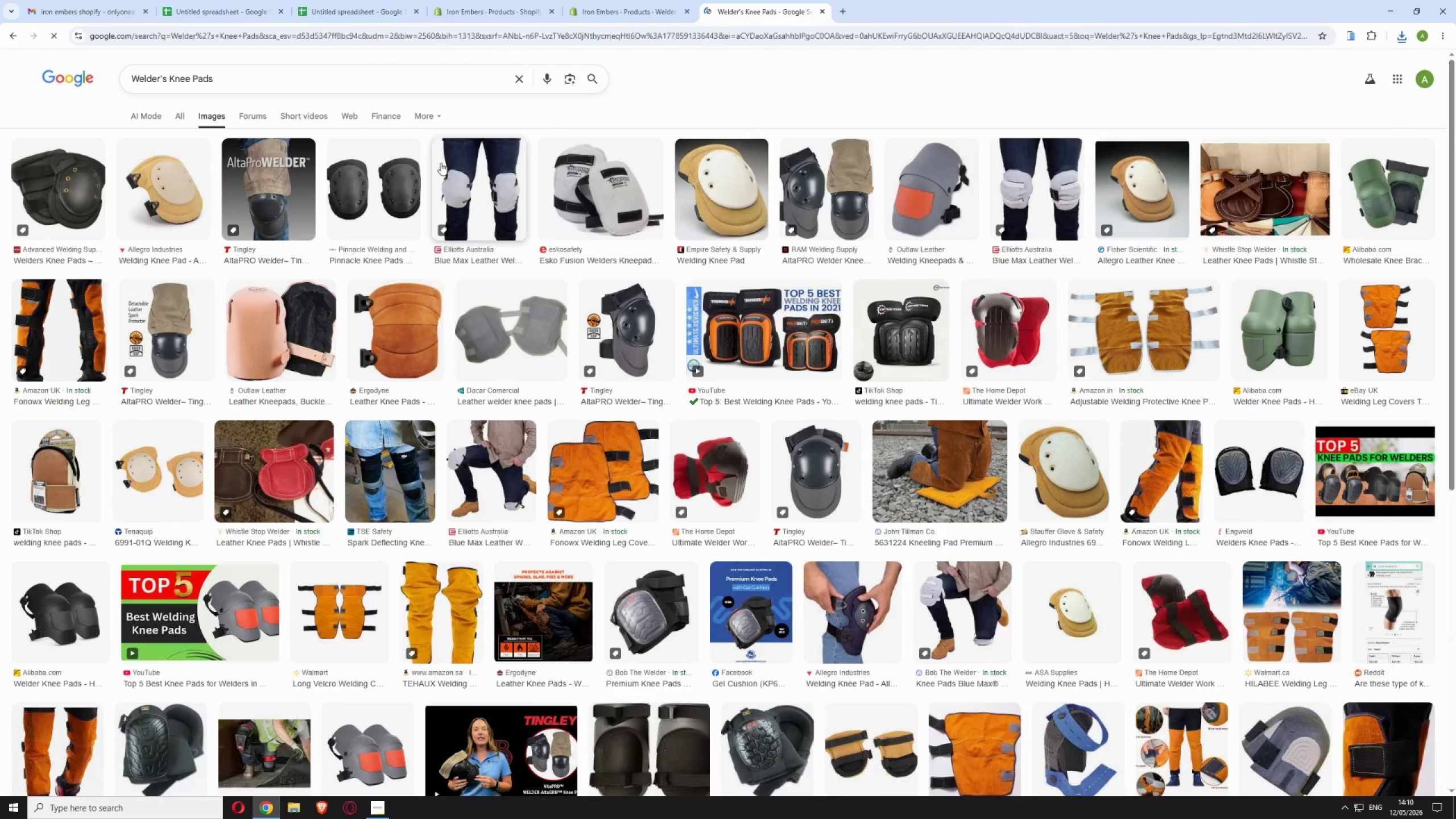 
left_click([833, 174])
 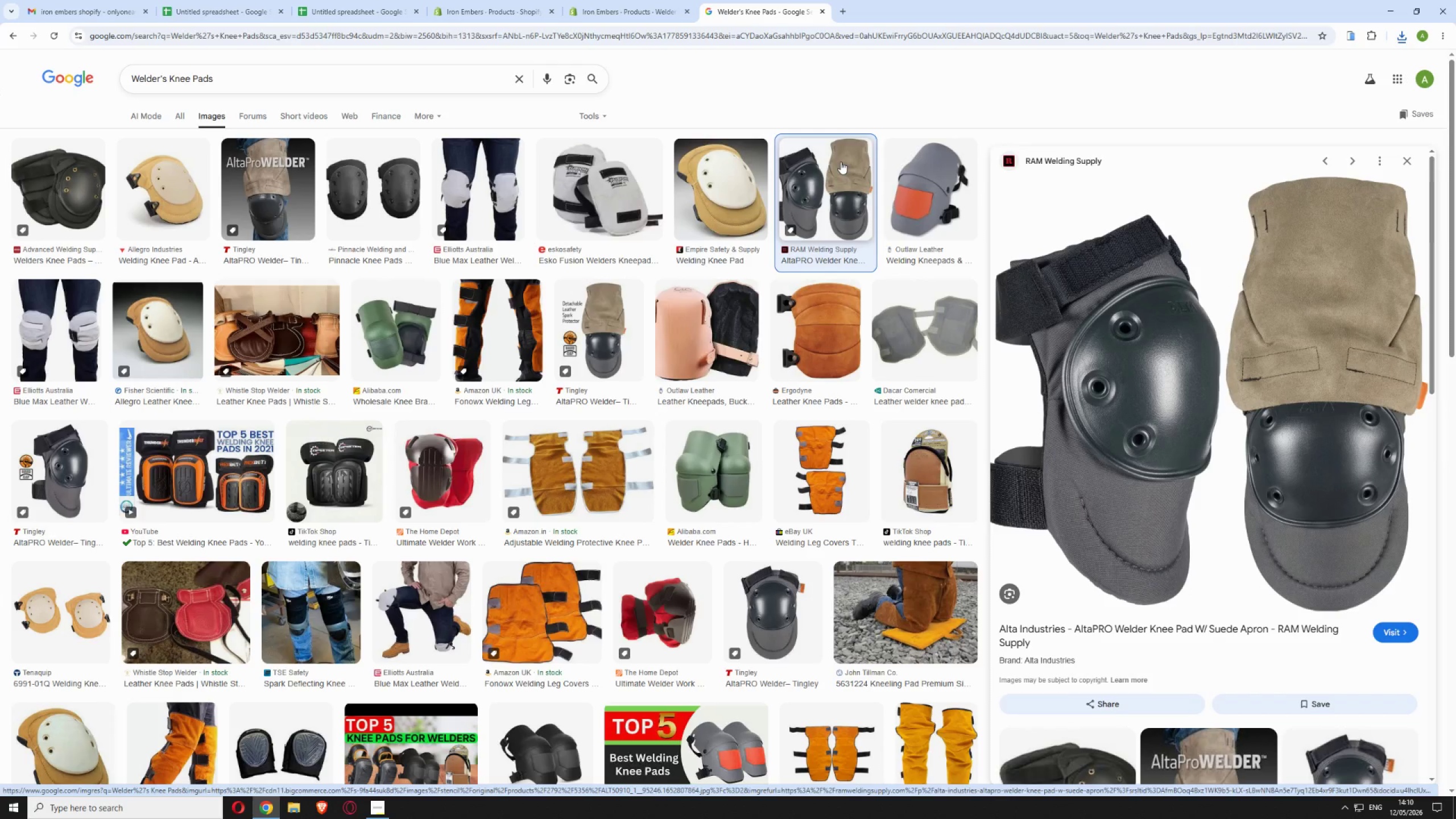 
right_click([1161, 386])
 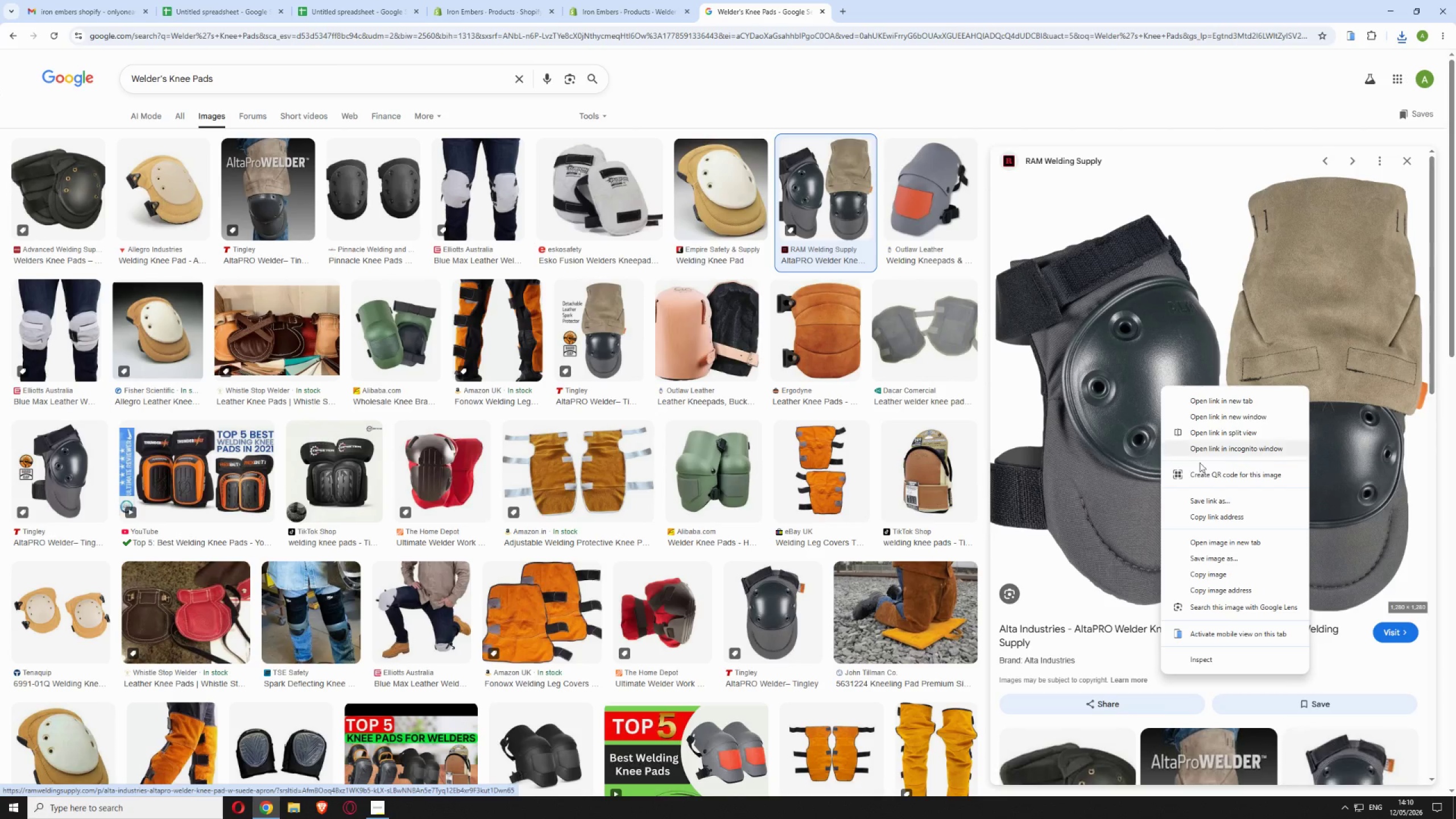 
left_click([1205, 555])
 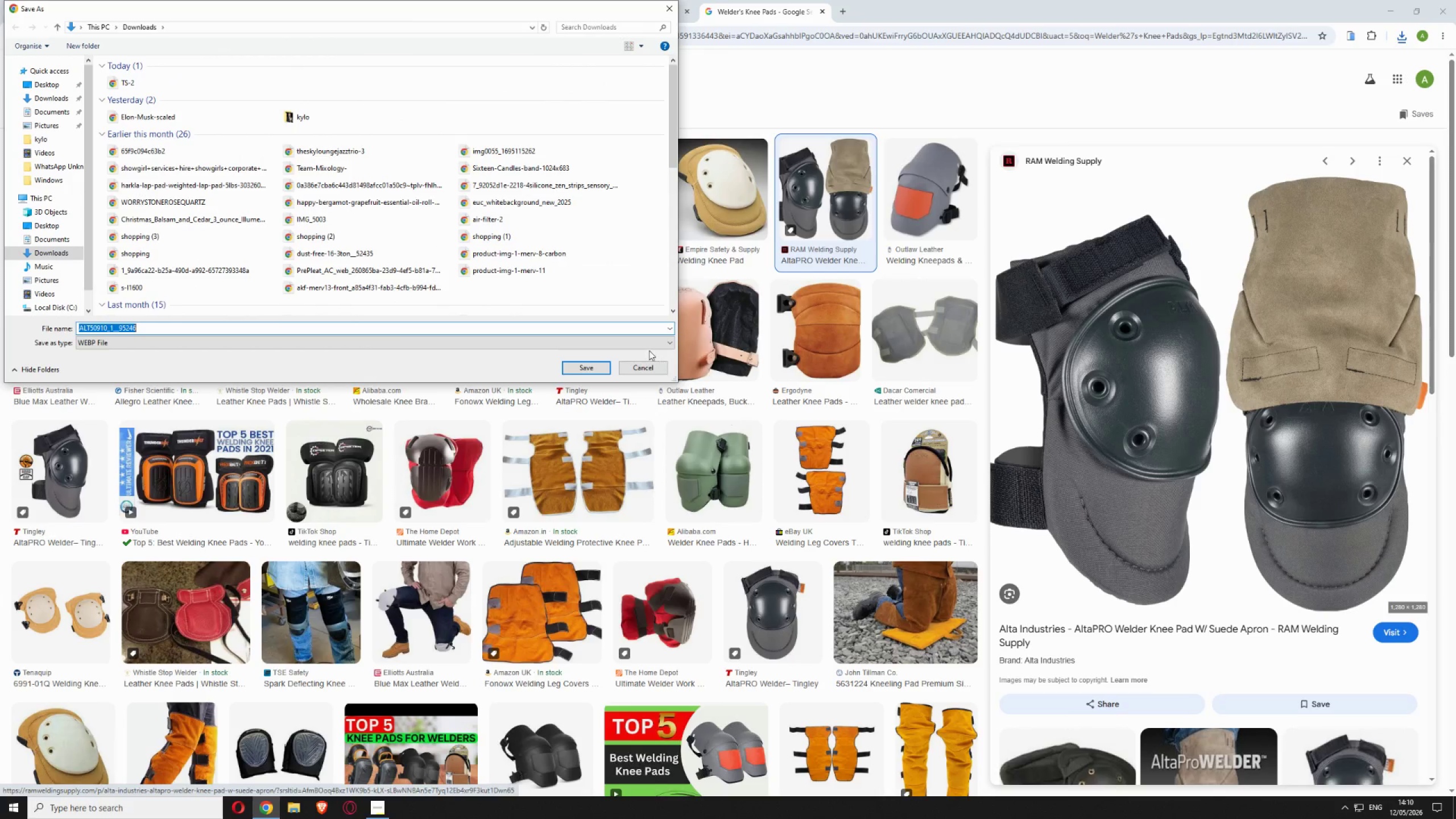 
mouse_move([570, 367])
 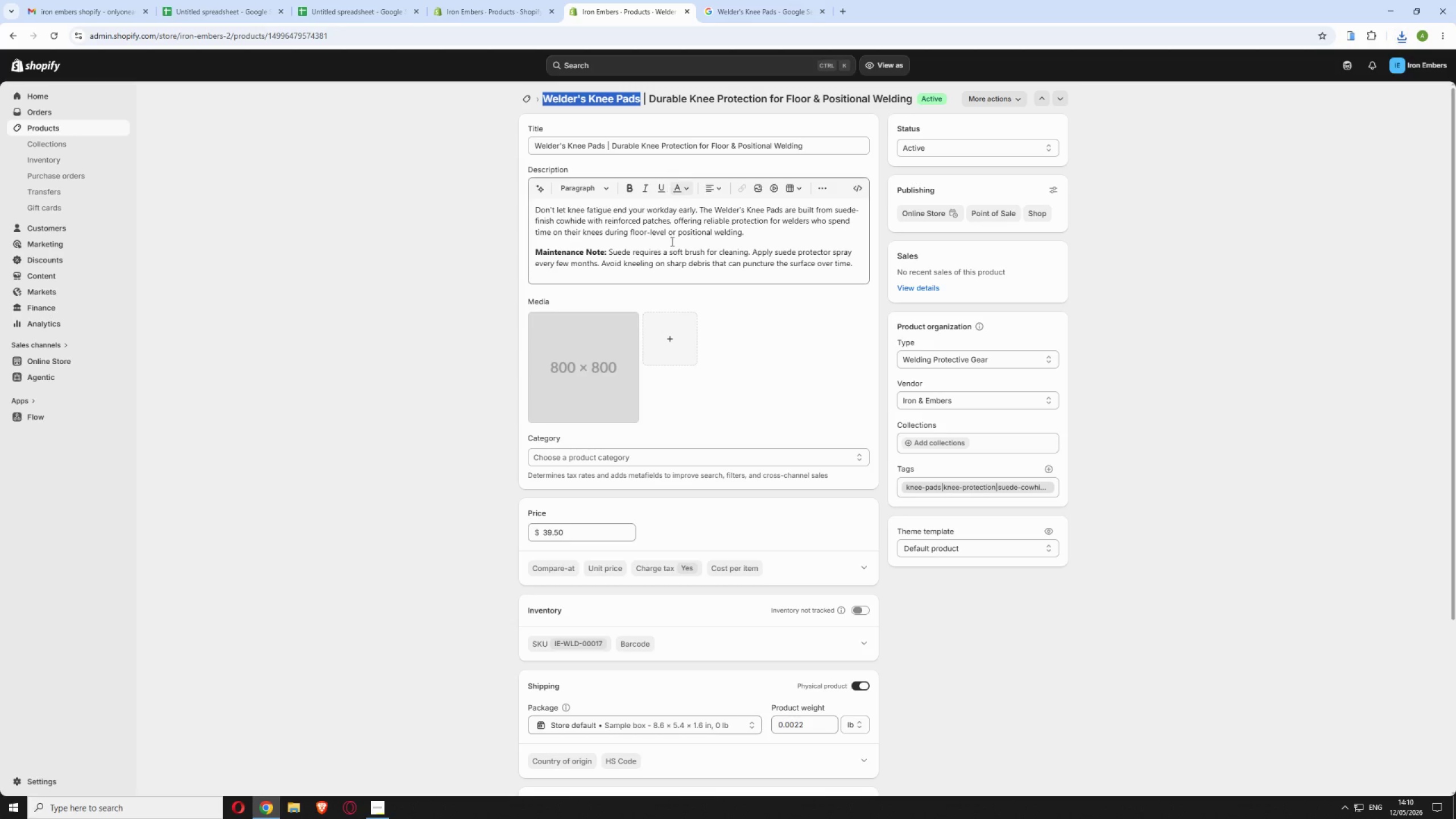 
left_click([662, 336])
 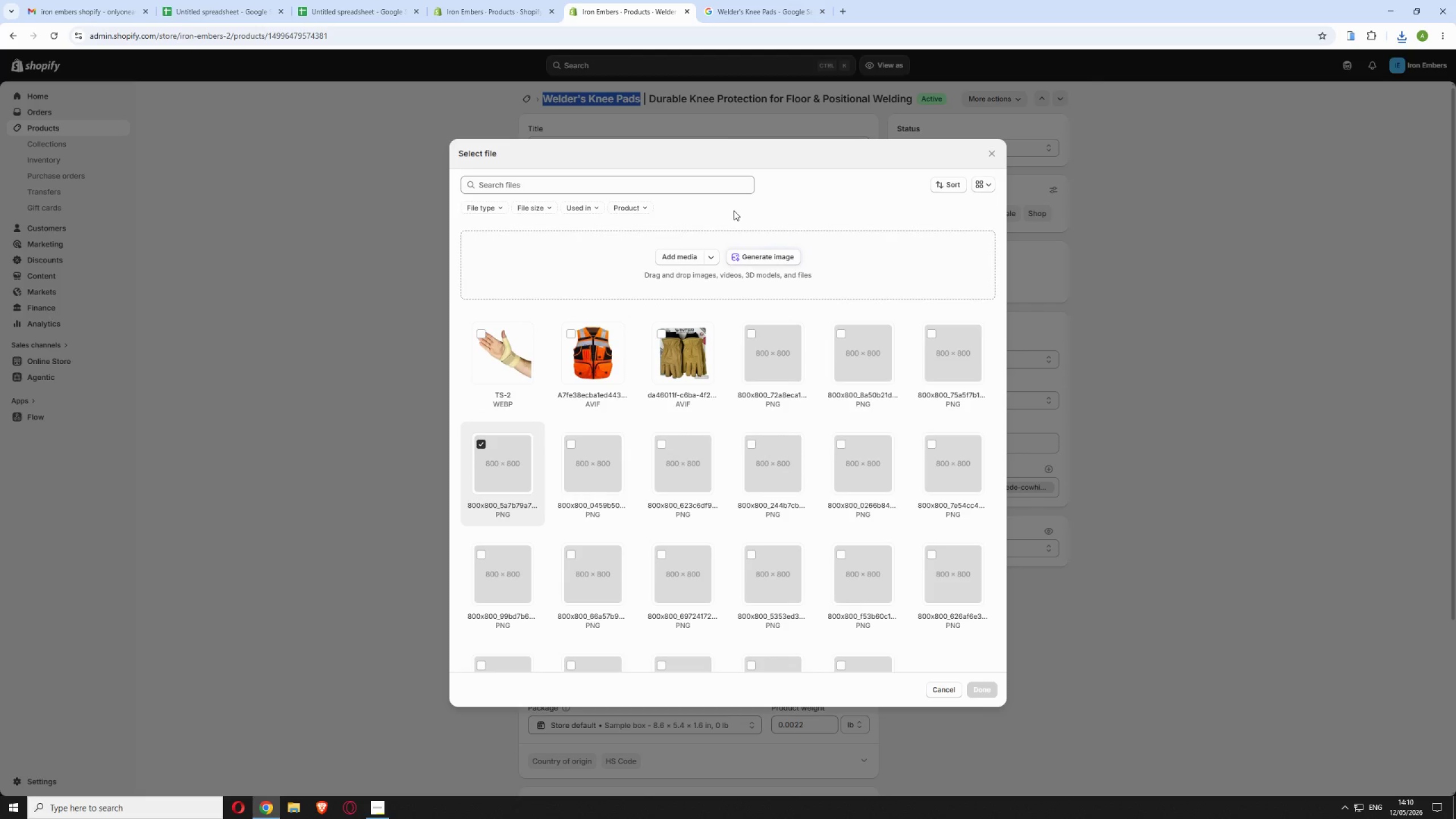 
left_click([676, 249])
 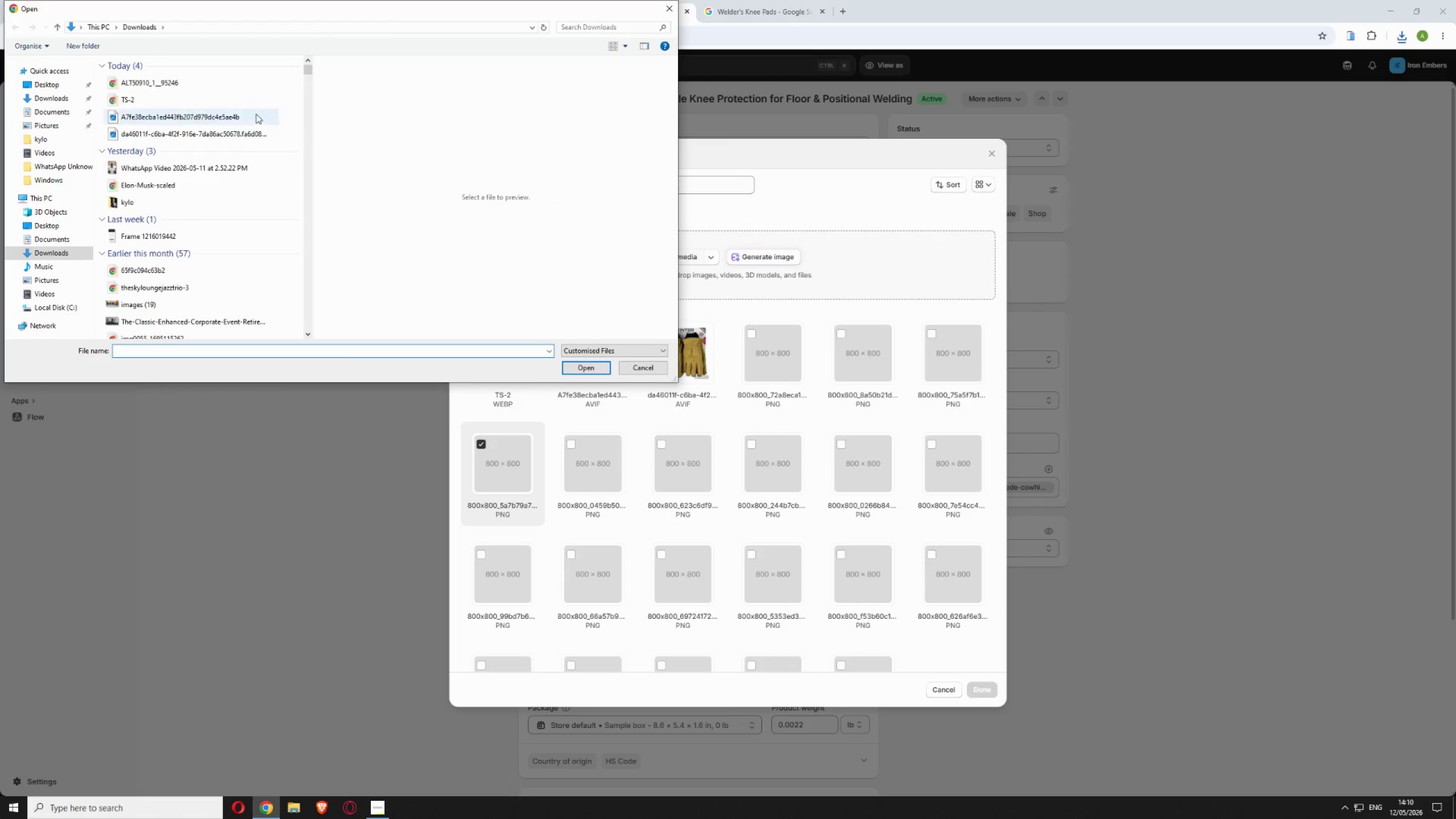 
left_click([222, 81])
 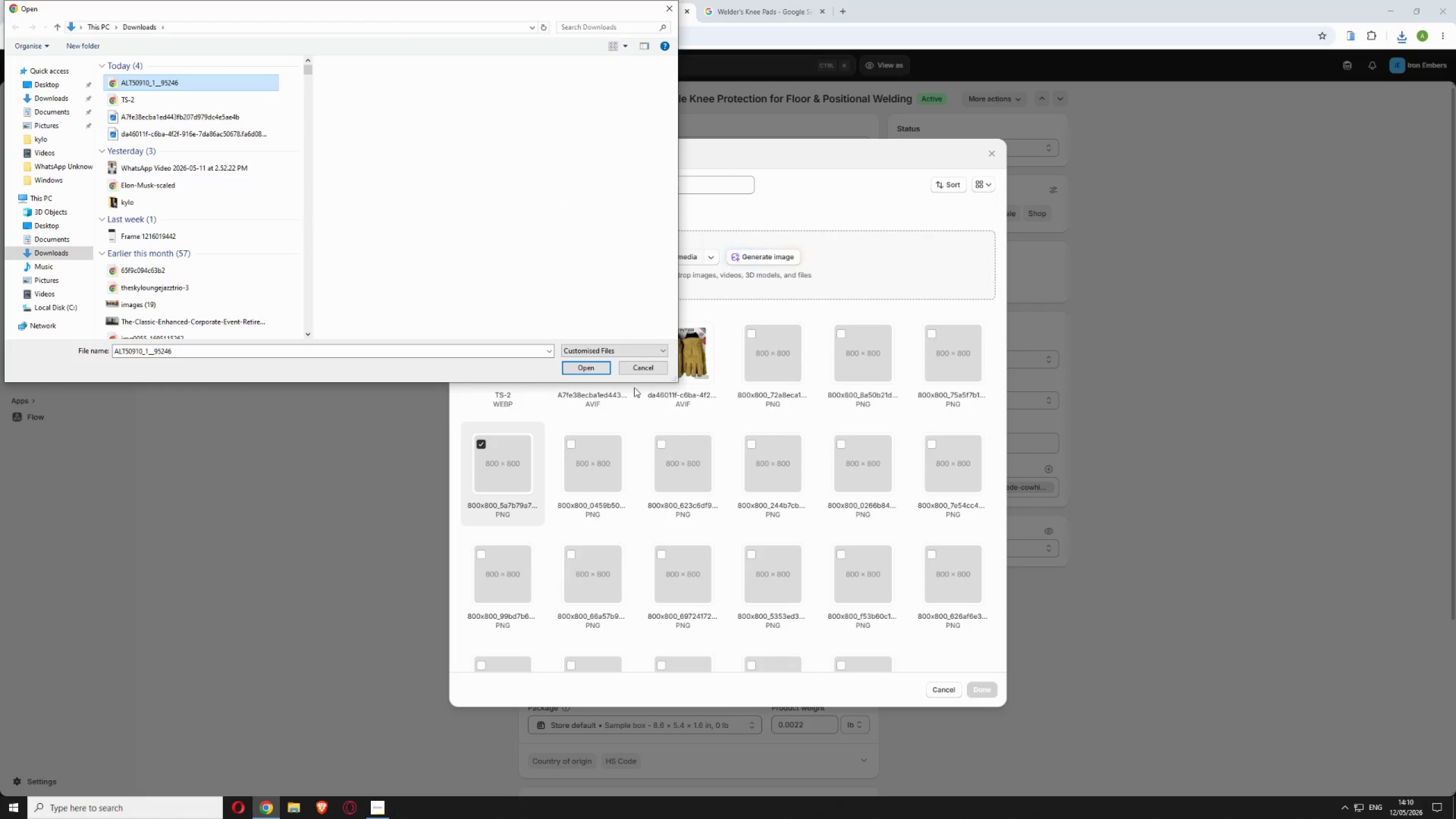 
left_click([598, 371])
 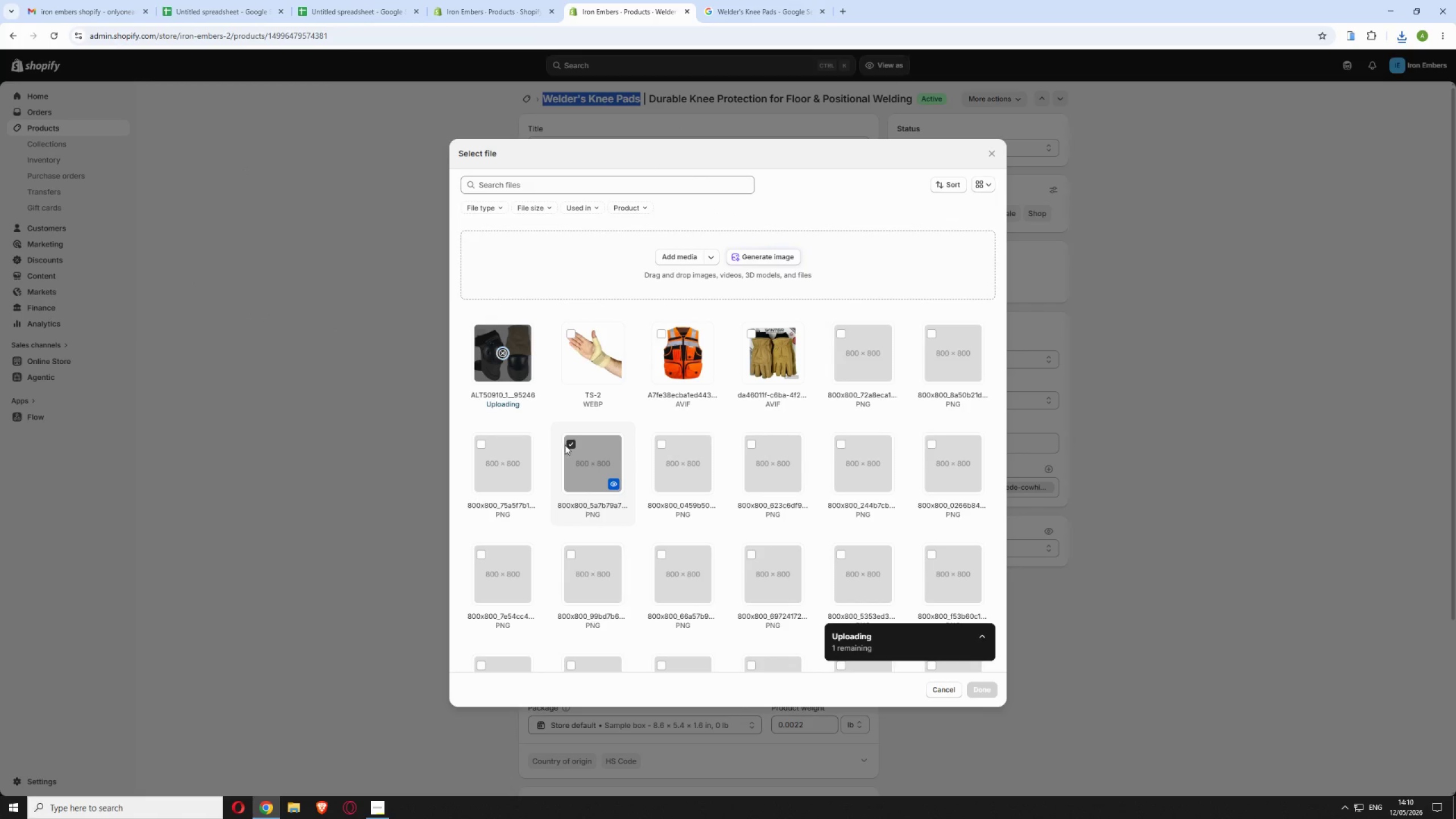 
left_click([570, 444])
 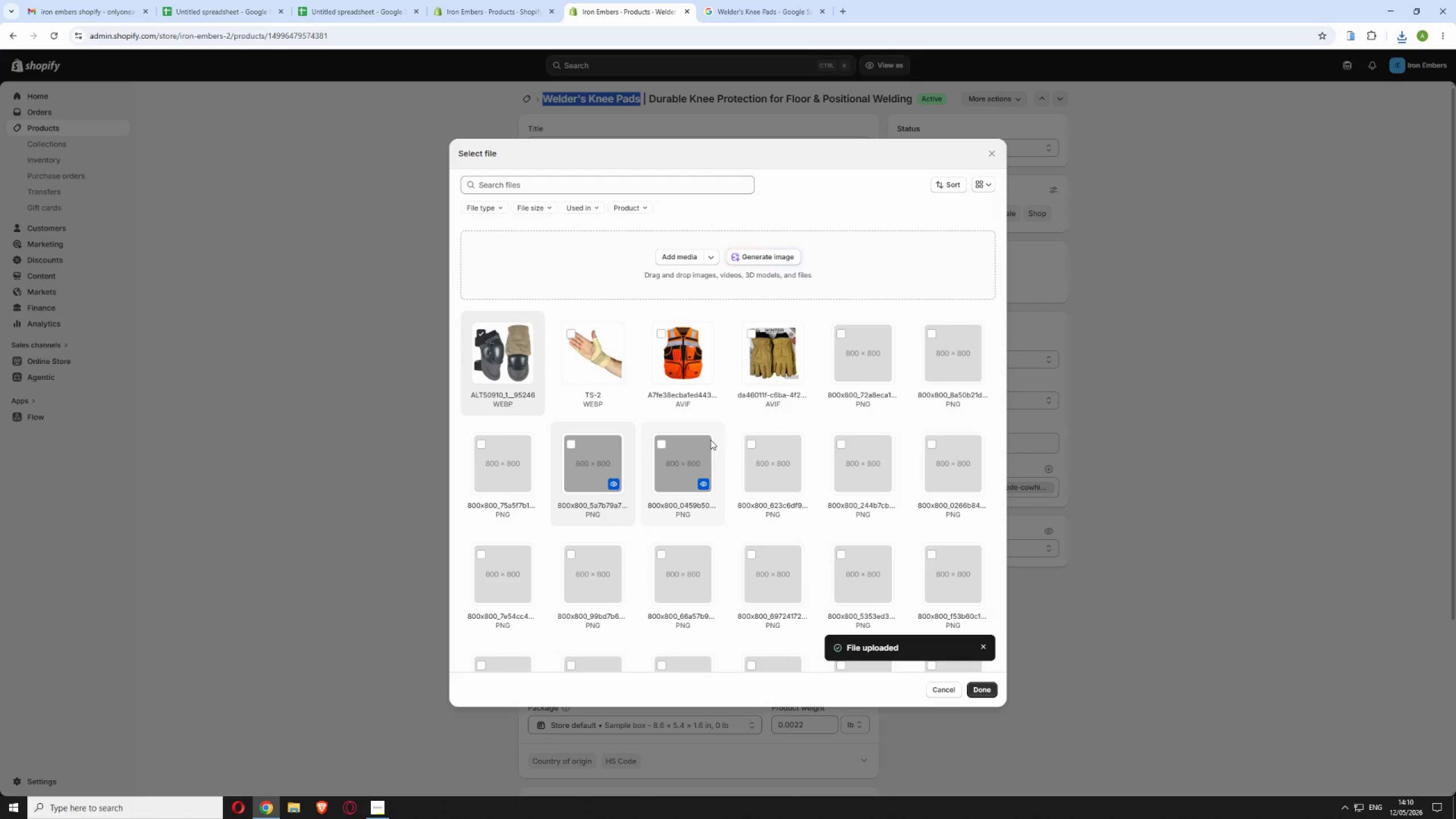 
wait(8.0)
 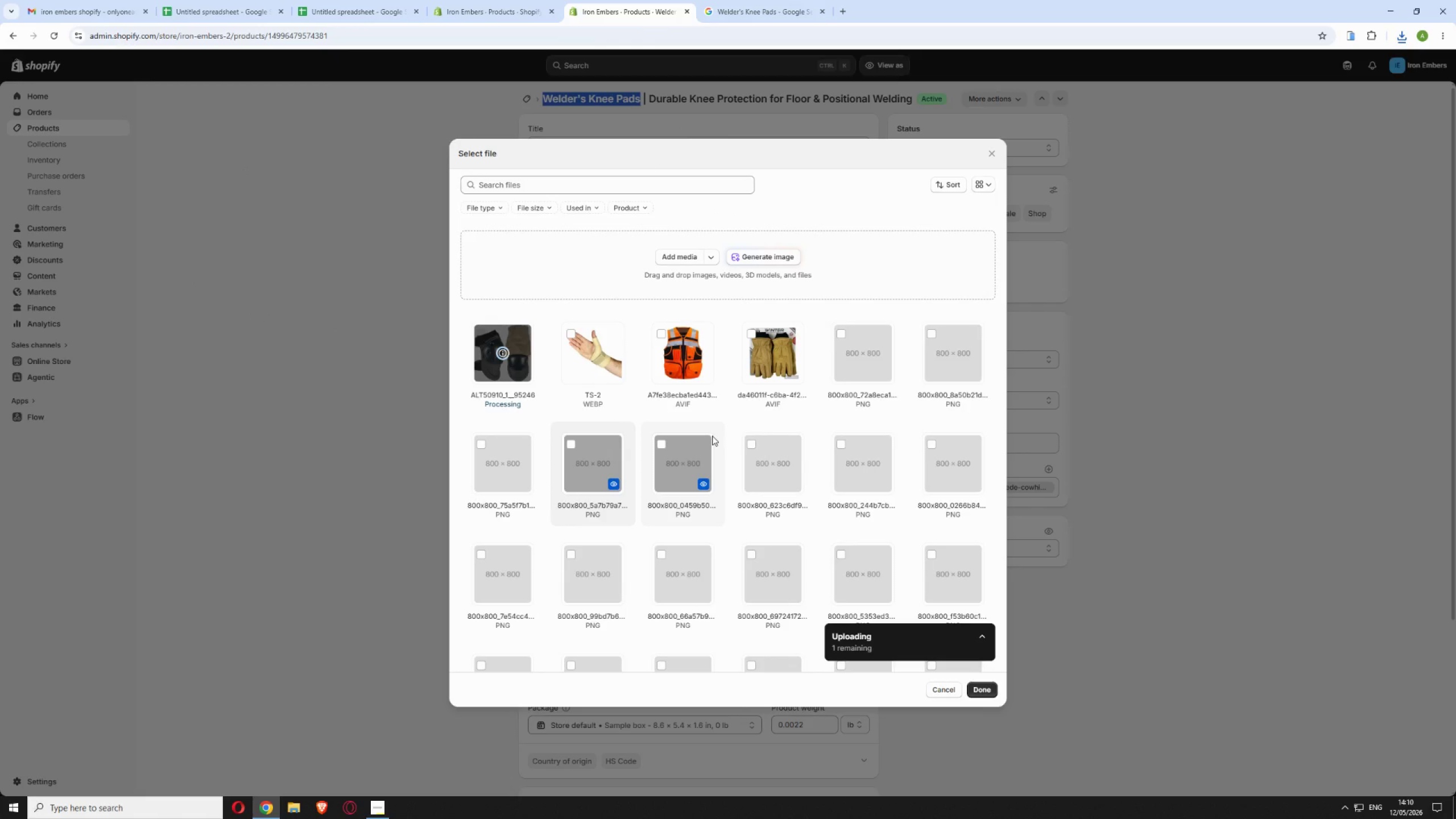 
left_click([977, 693])
 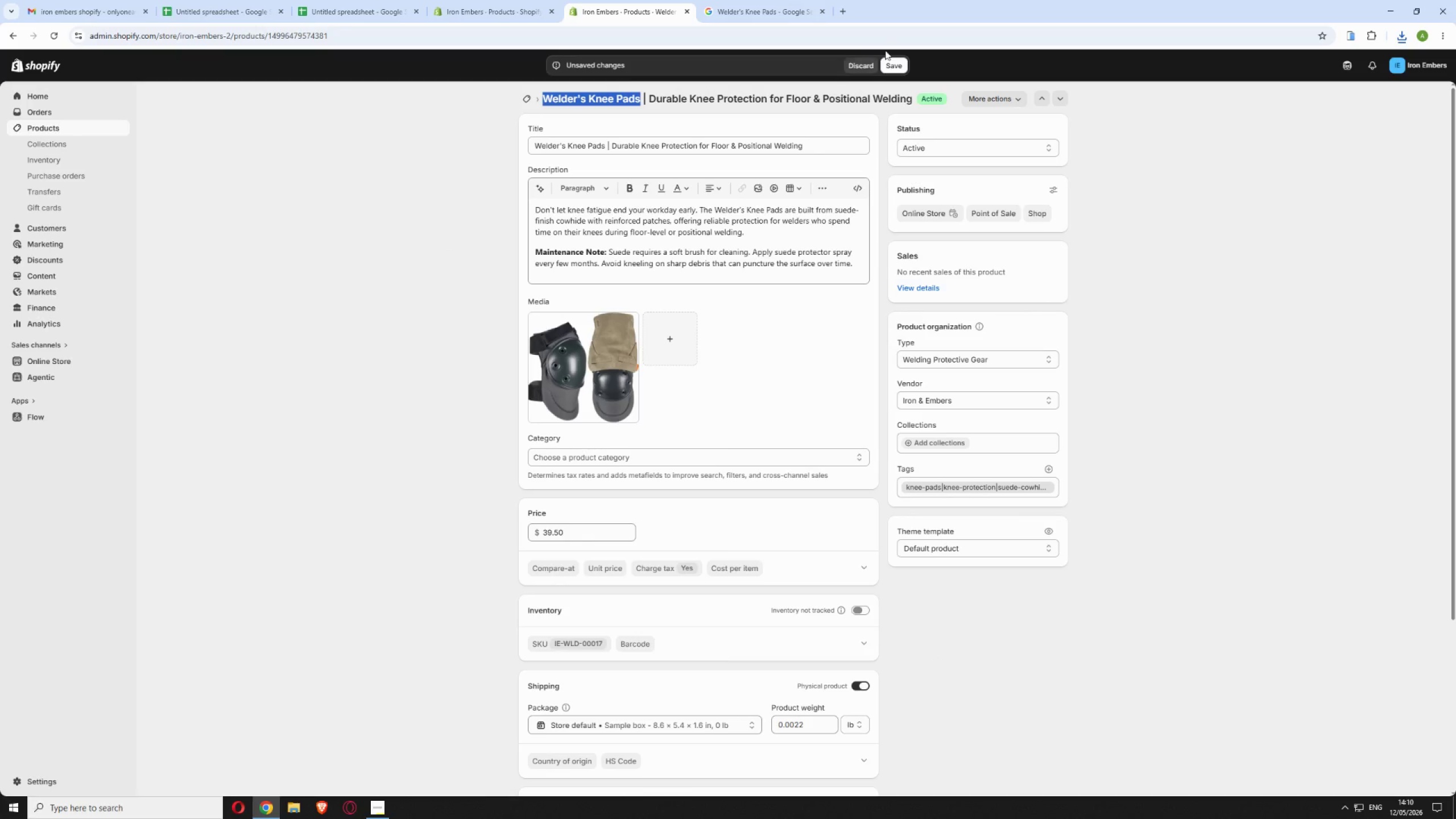 
left_click([885, 63])
 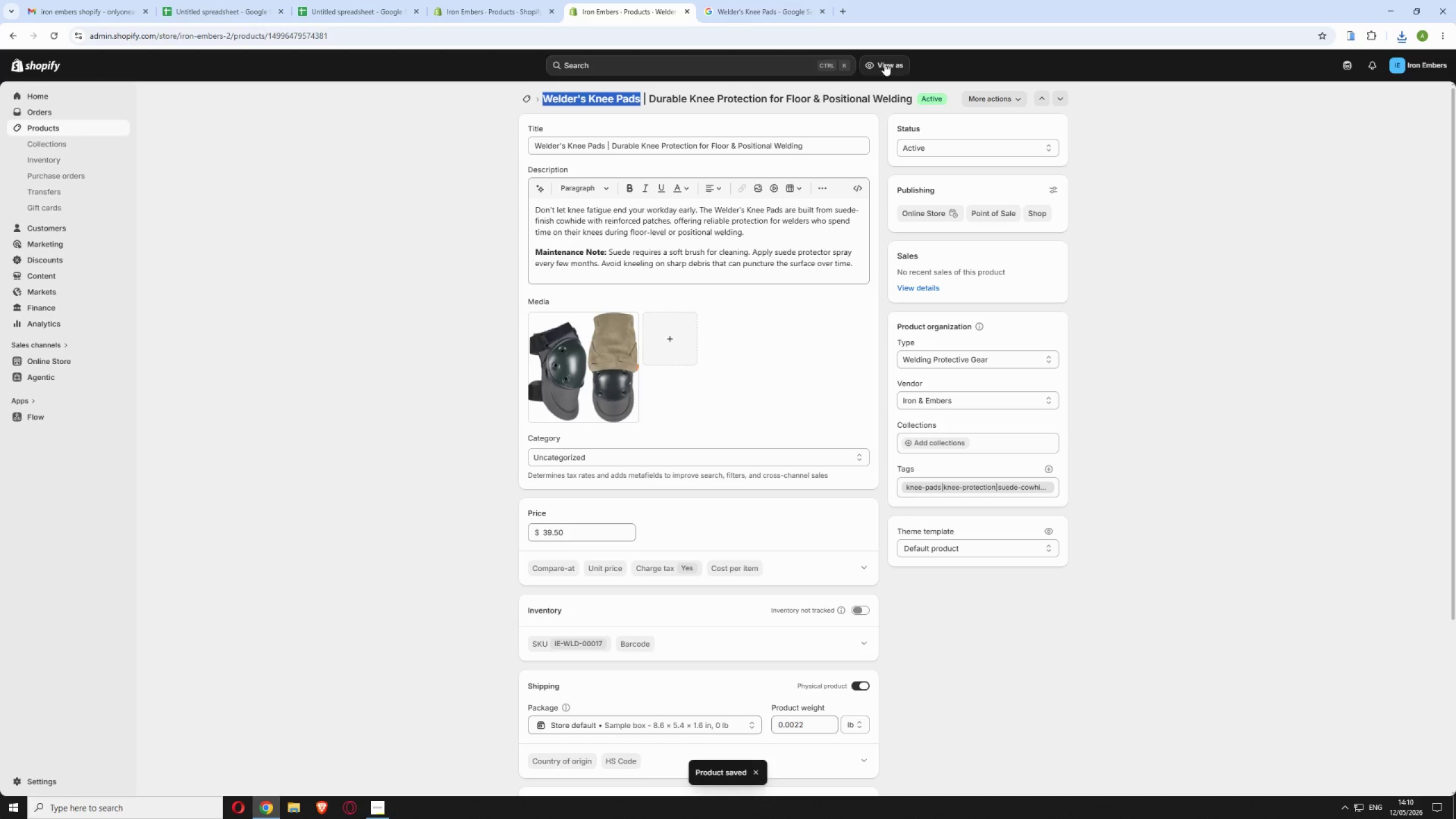 
wait(11.95)
 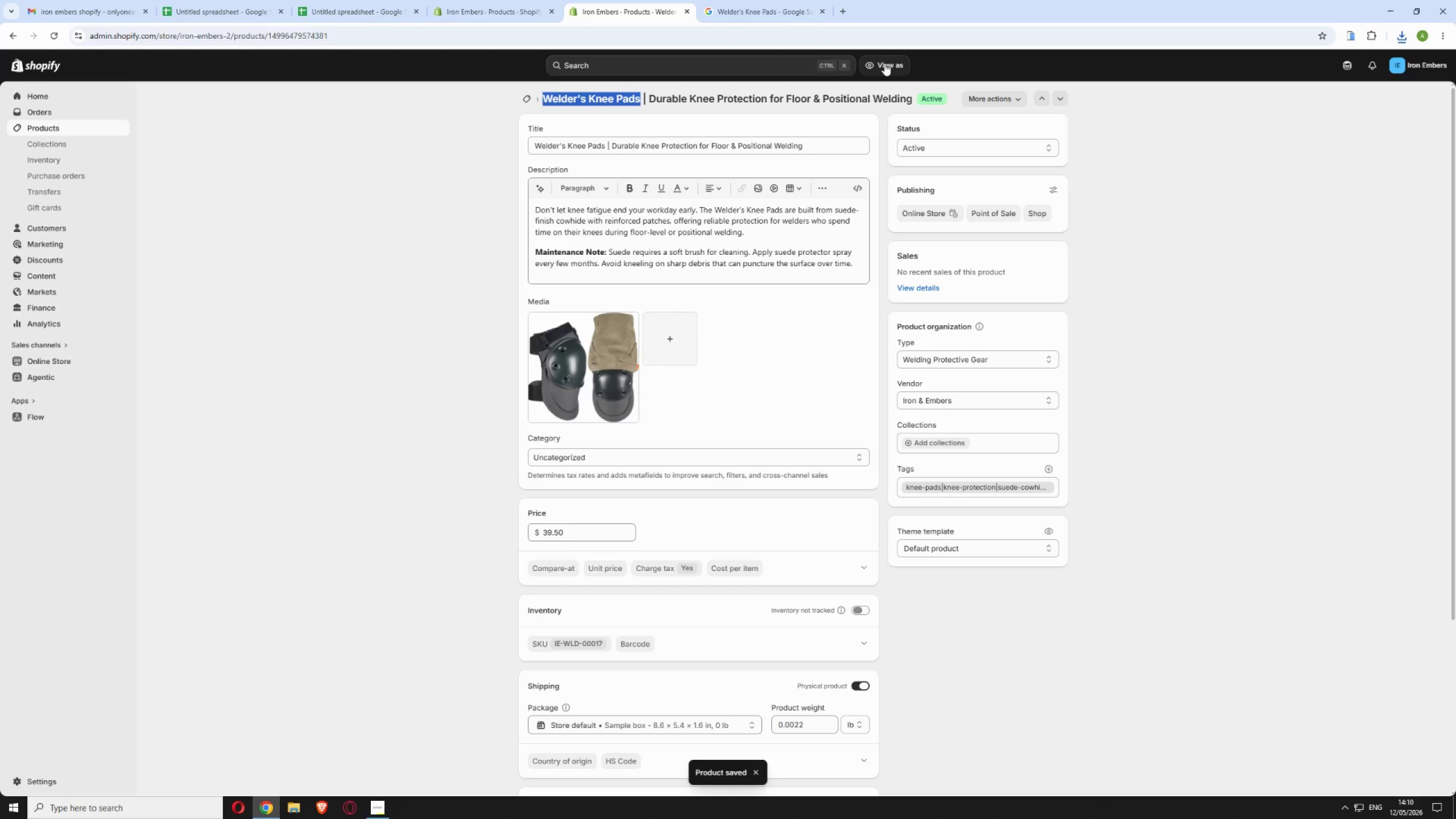 
left_click([529, 98])
 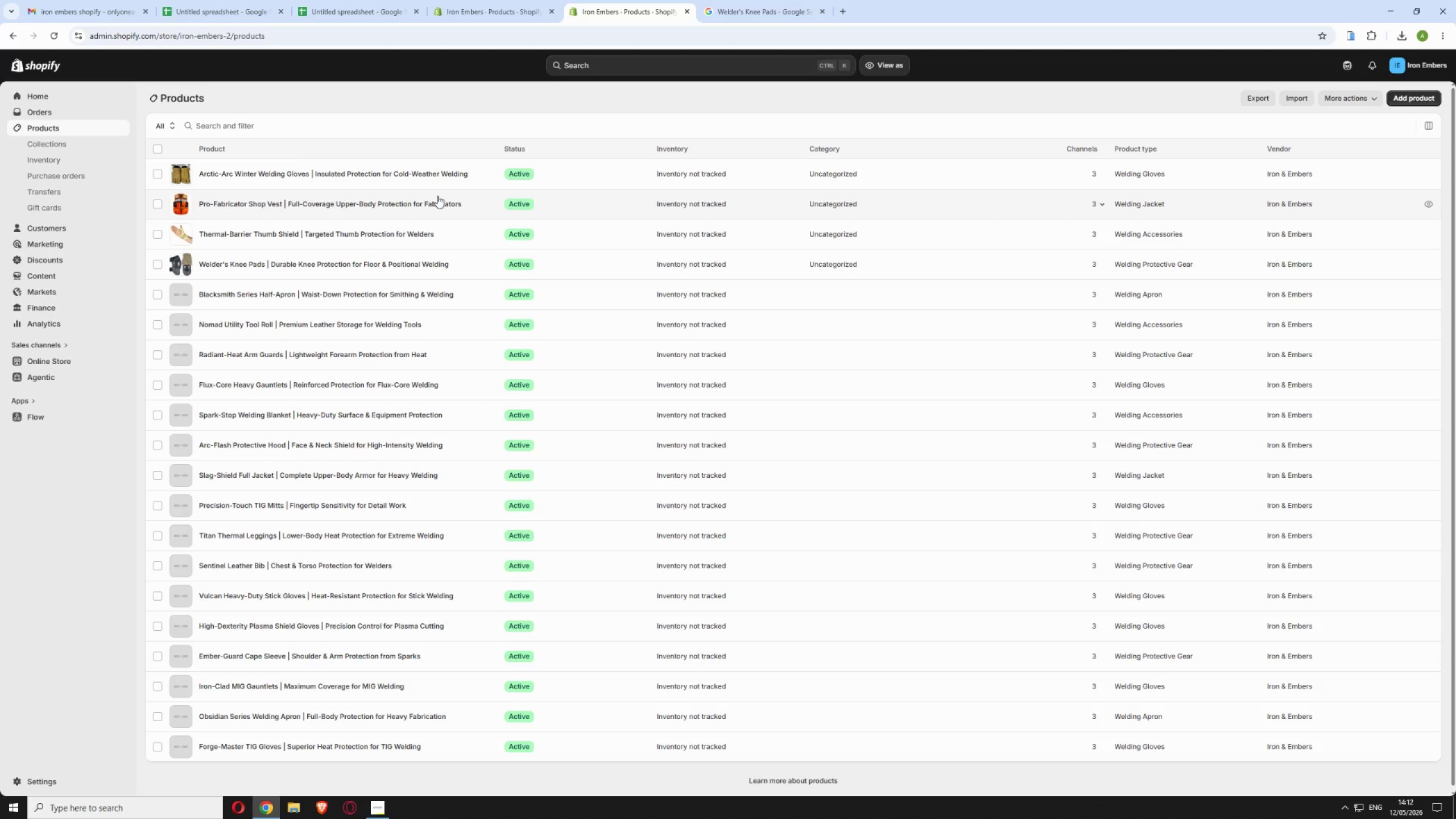 
wait(86.14)
 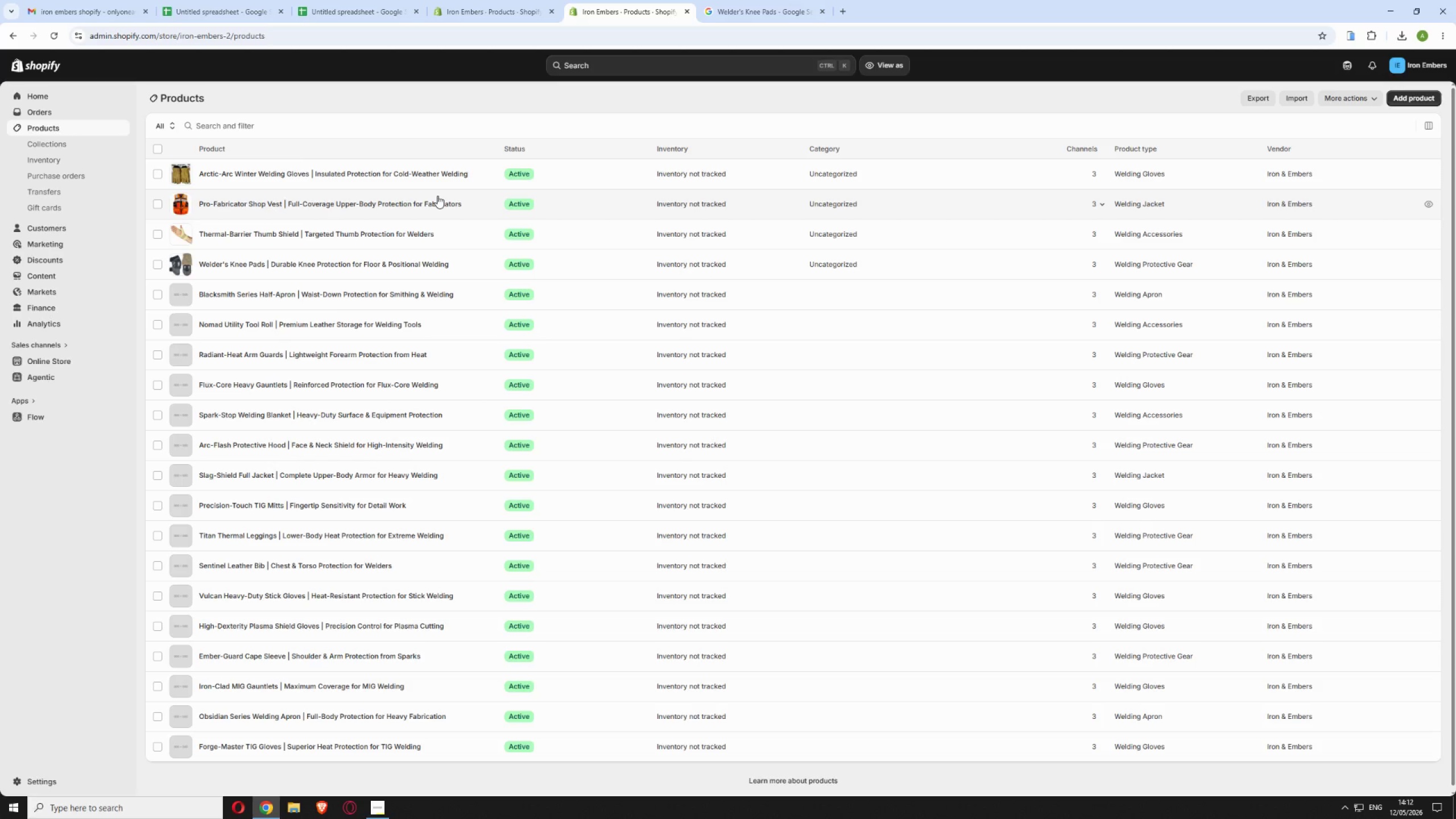 
left_click([469, 292])
 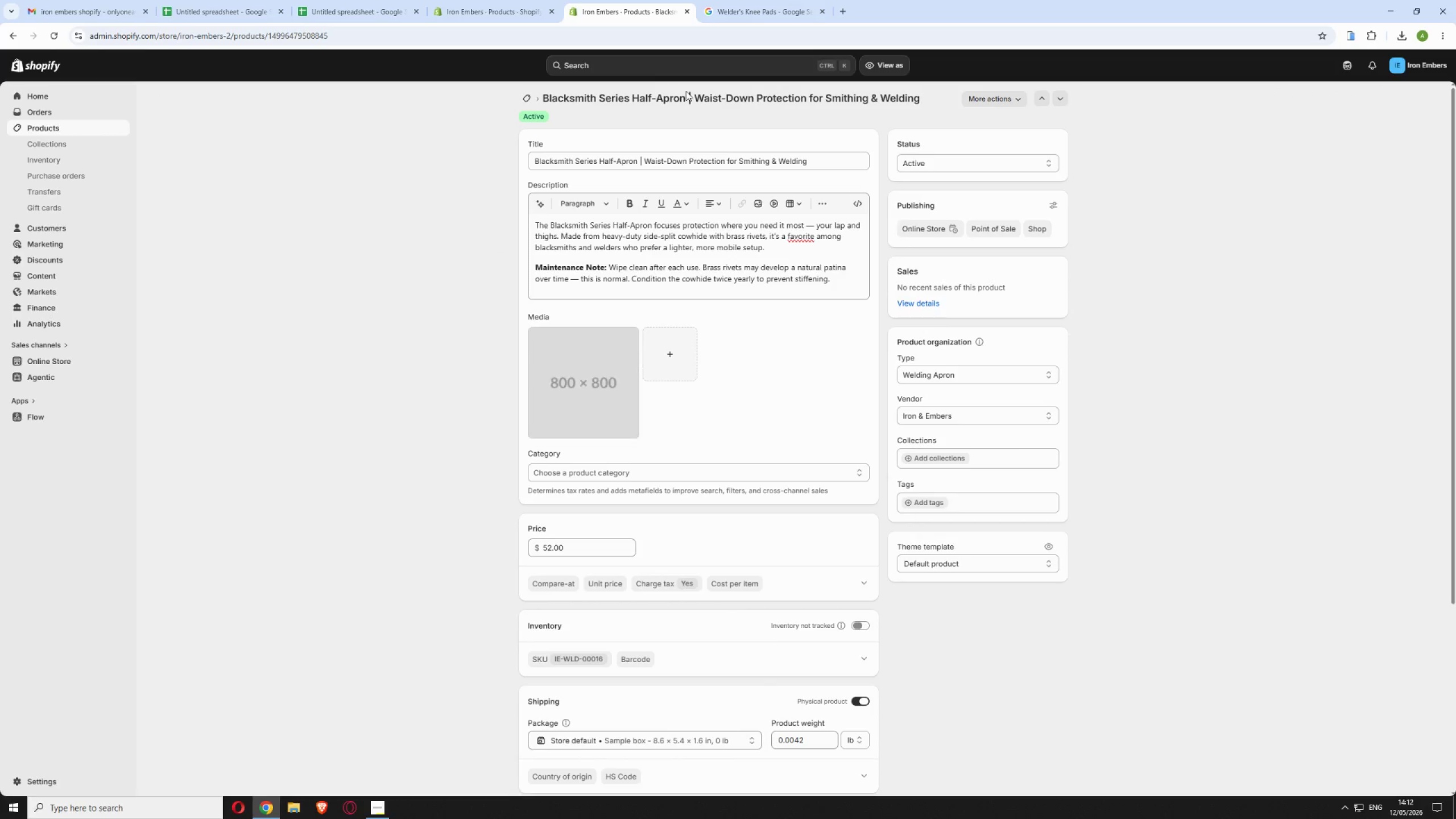 
left_click_drag(start_coordinate=[685, 94], to_coordinate=[544, 90])
 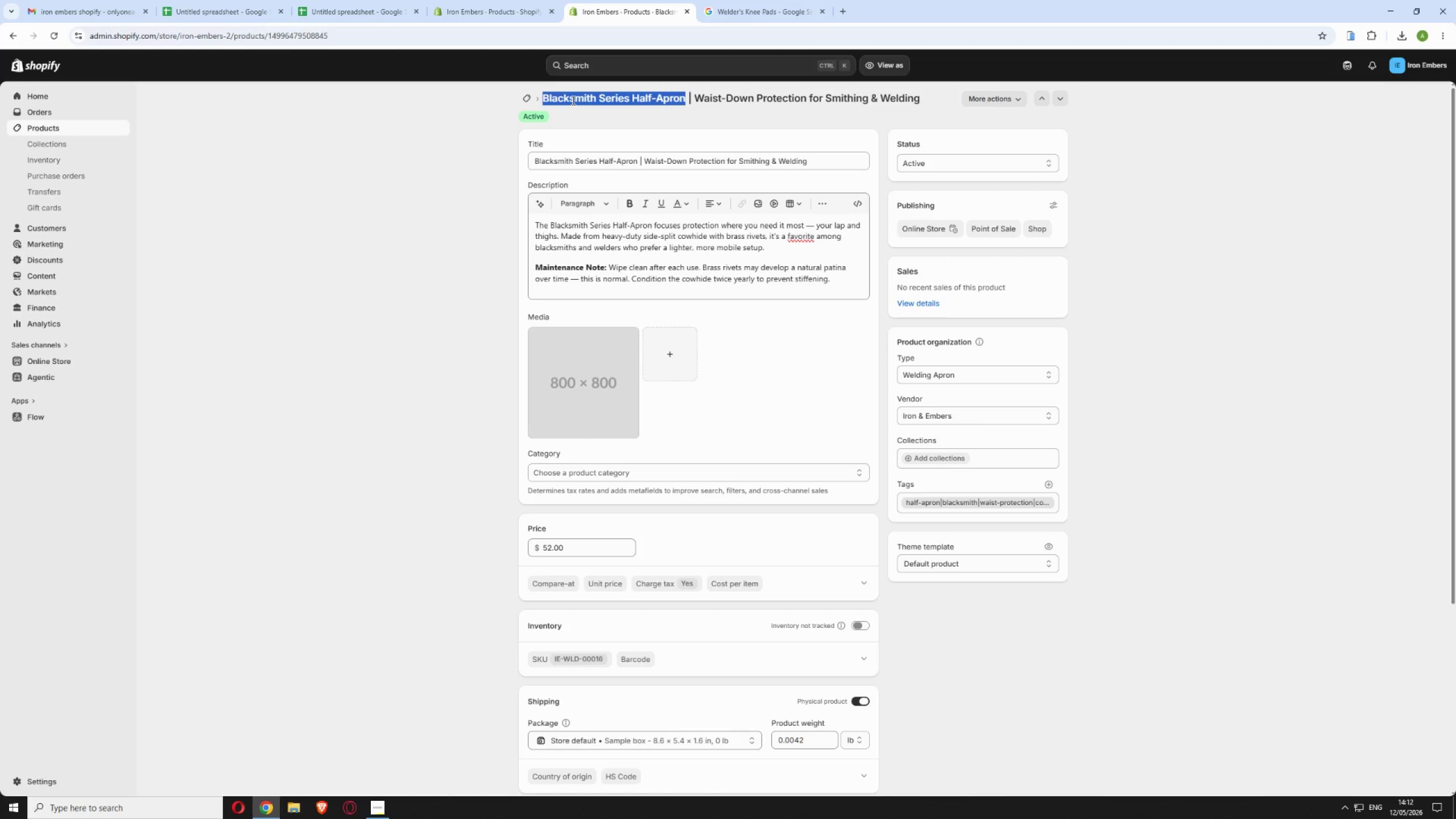 
right_click([572, 100])
 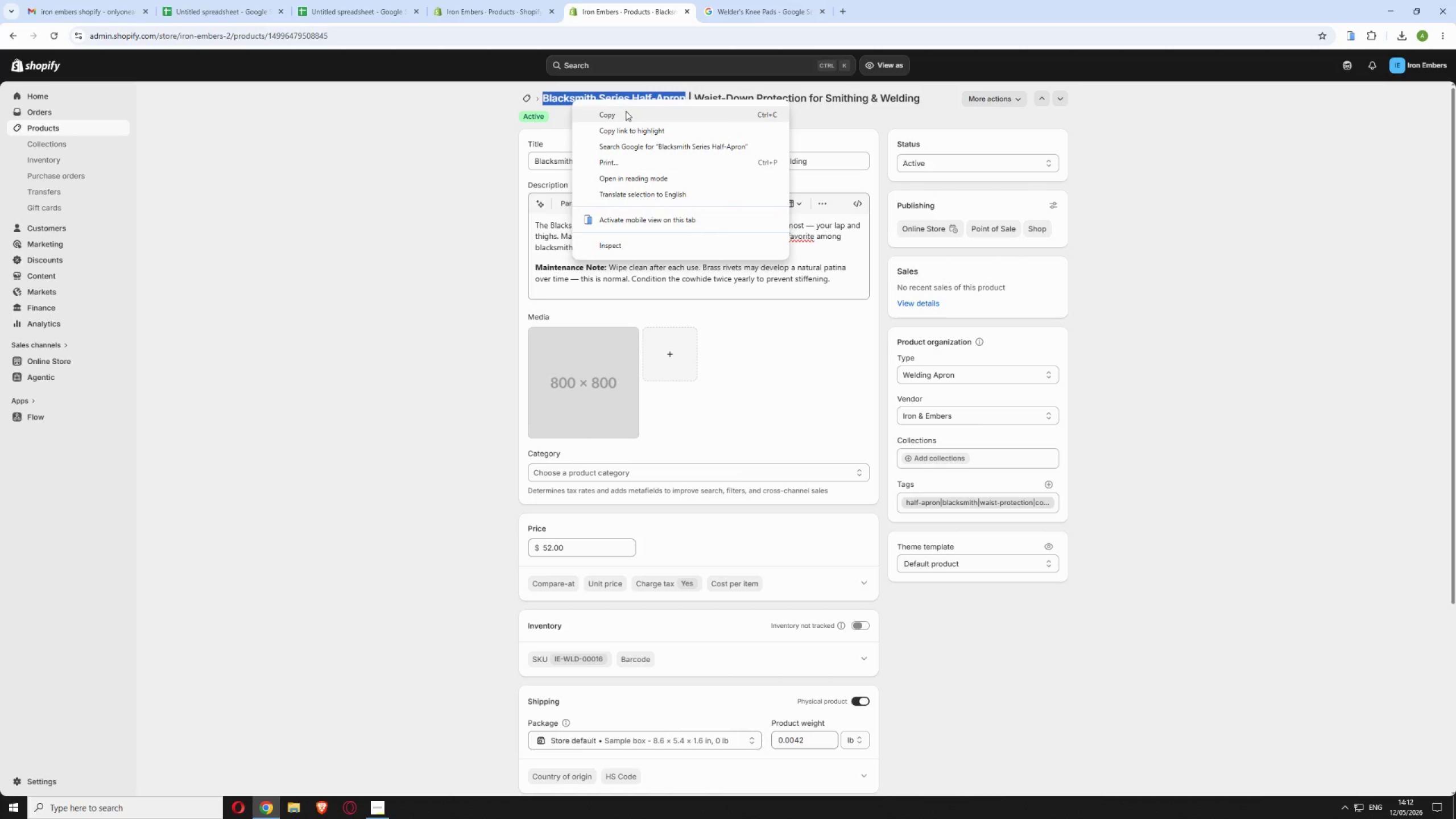 
left_click([626, 113])
 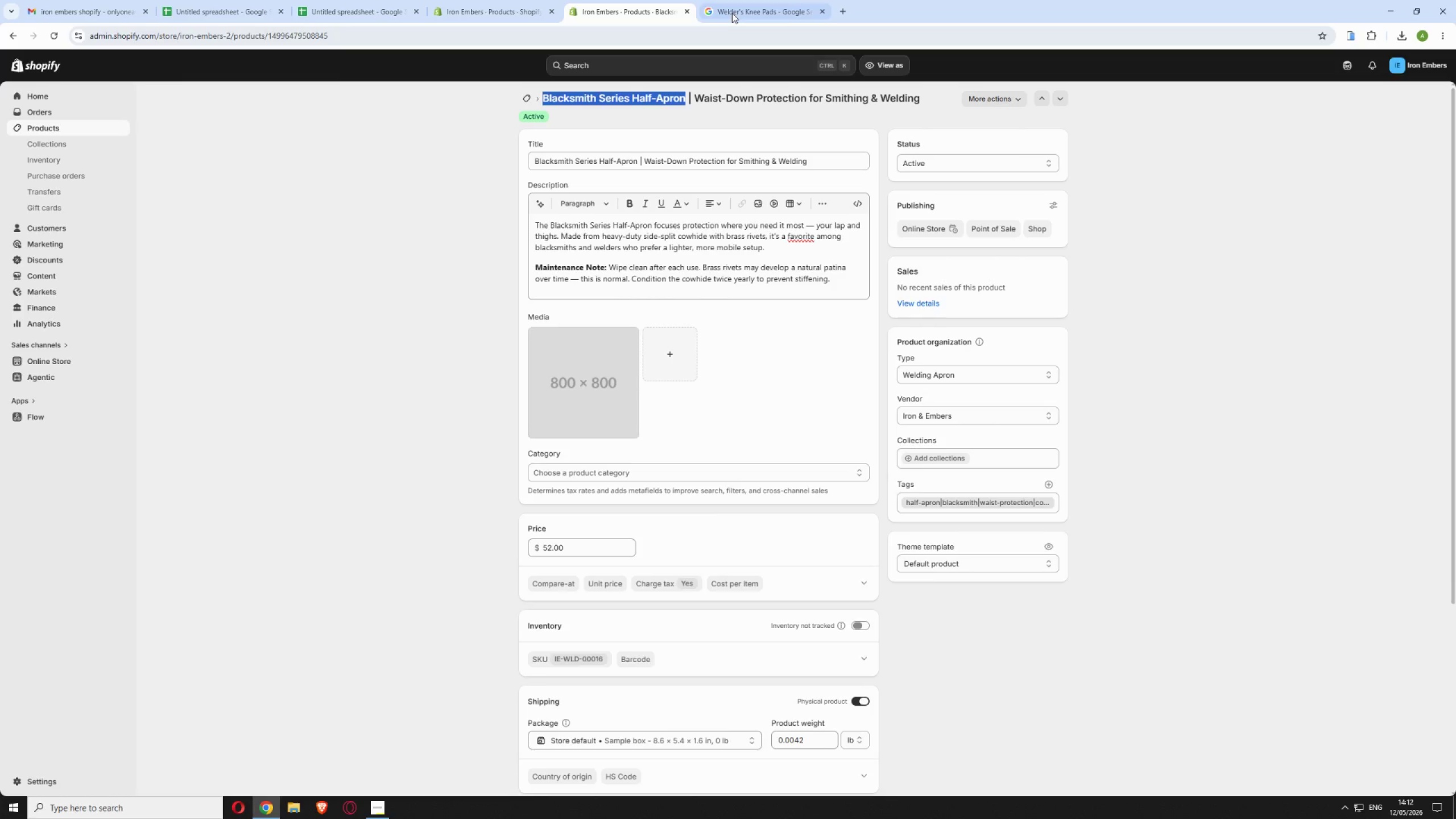 
left_click([732, 12])
 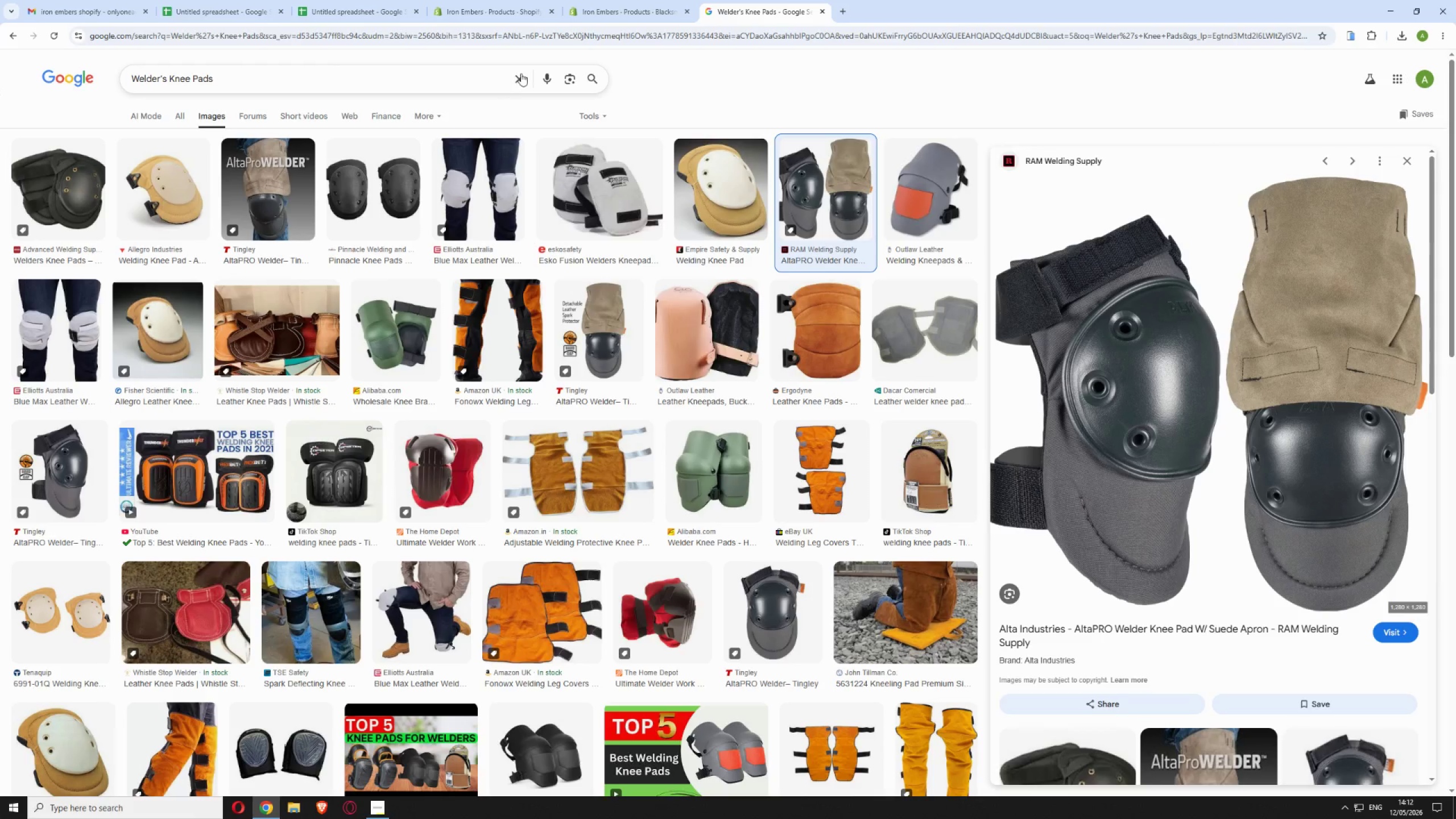 
left_click([521, 73])
 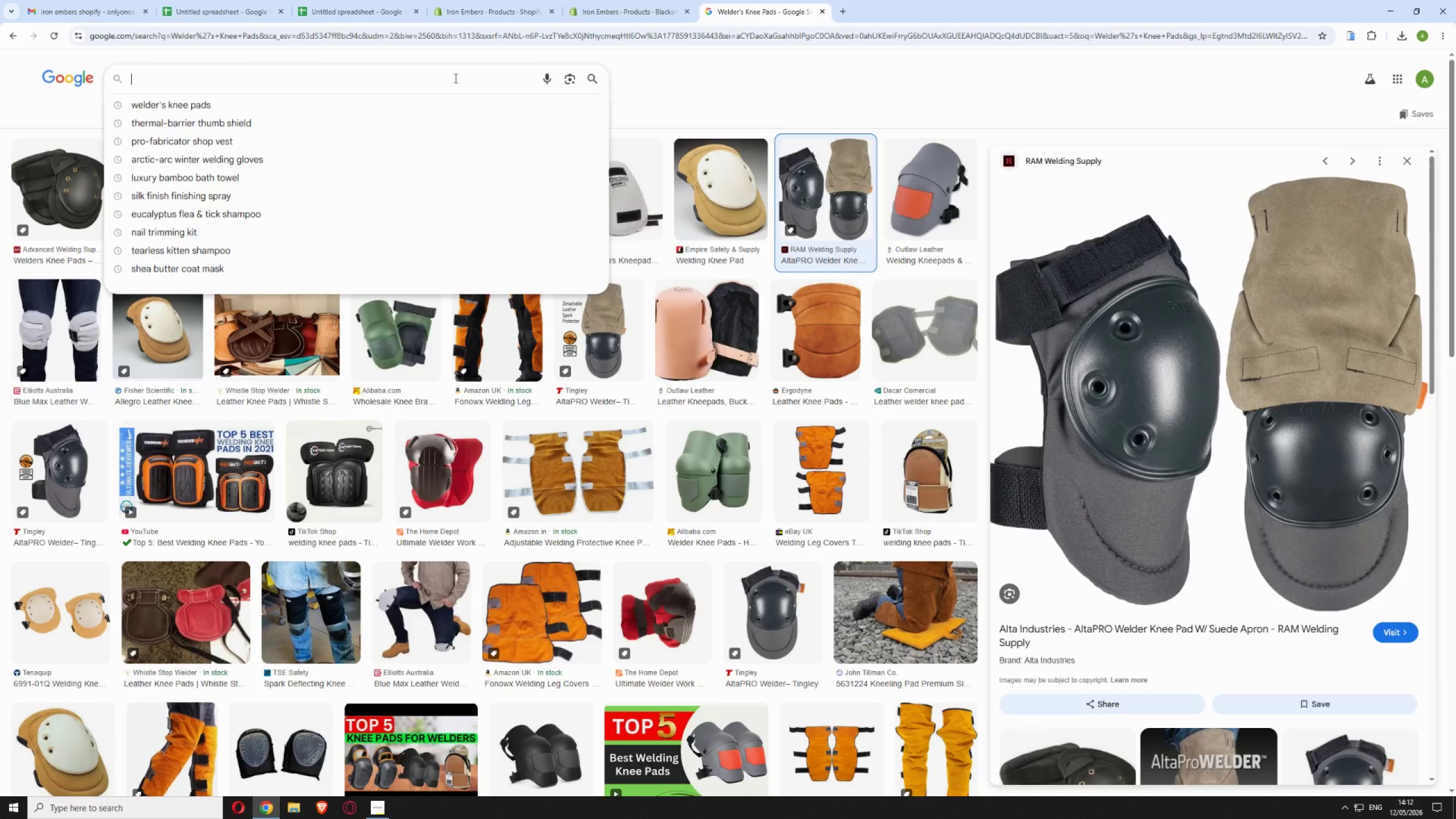 
right_click([454, 78])
 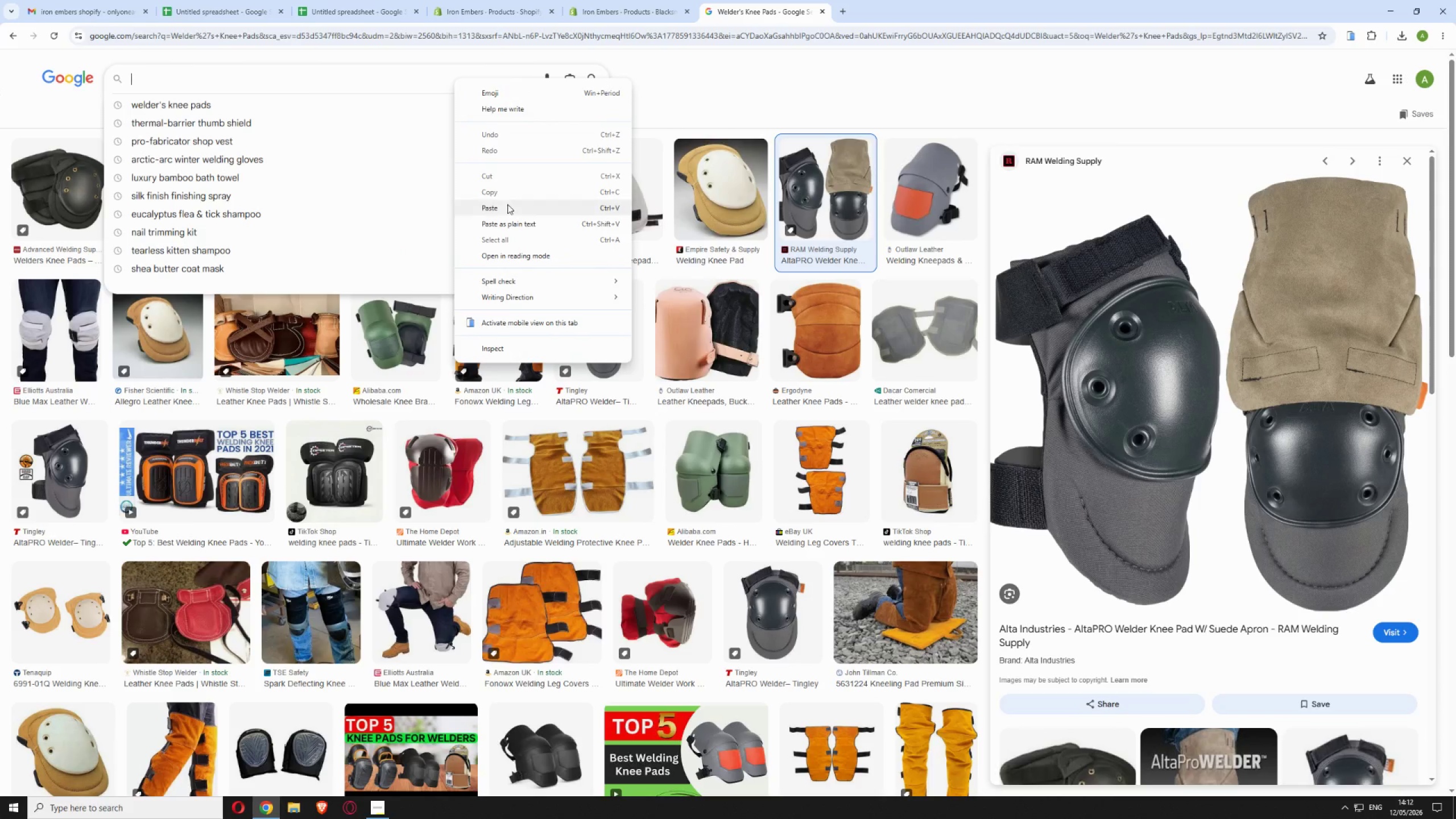 
left_click([506, 213])
 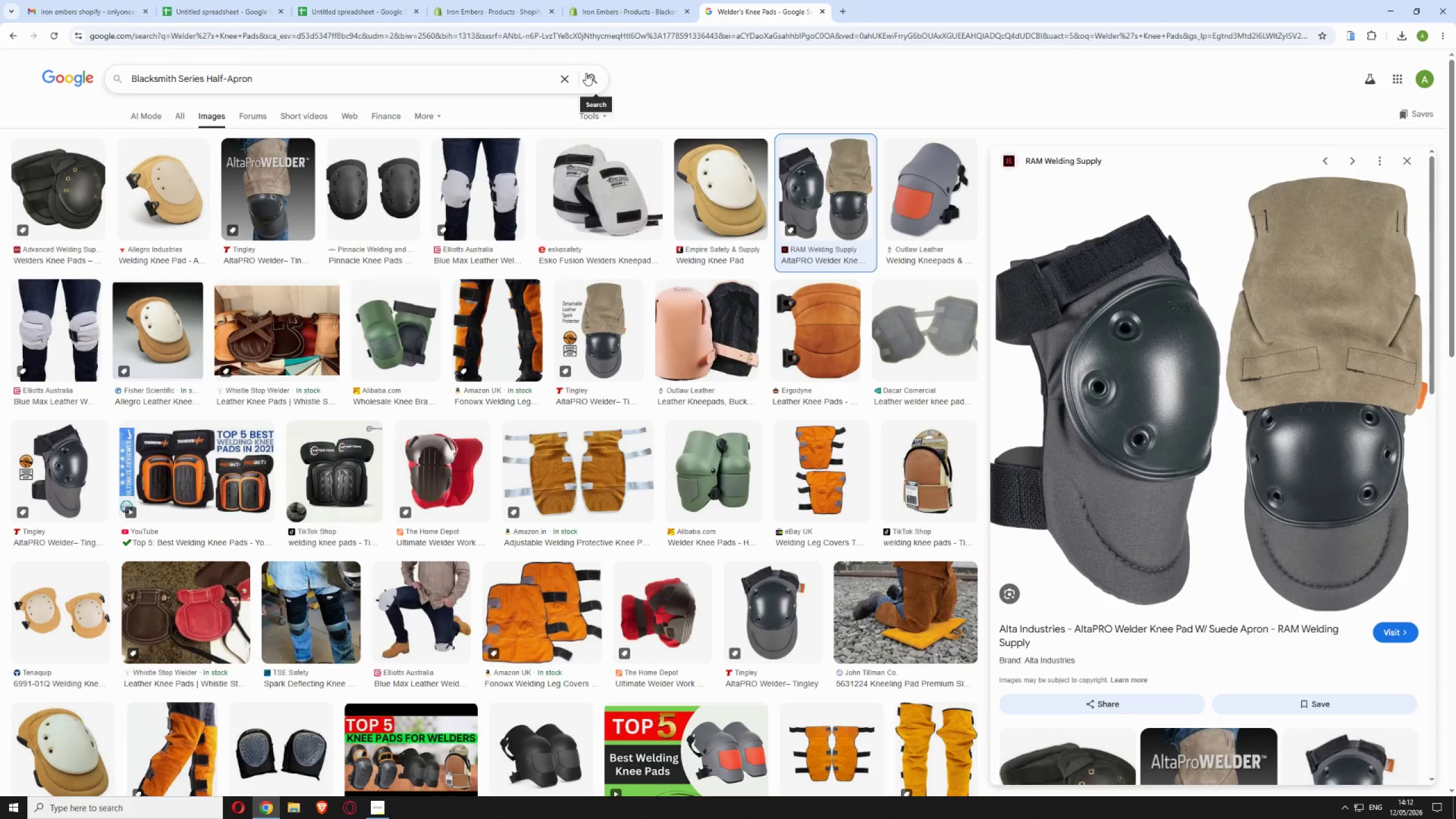 
left_click([586, 73])
 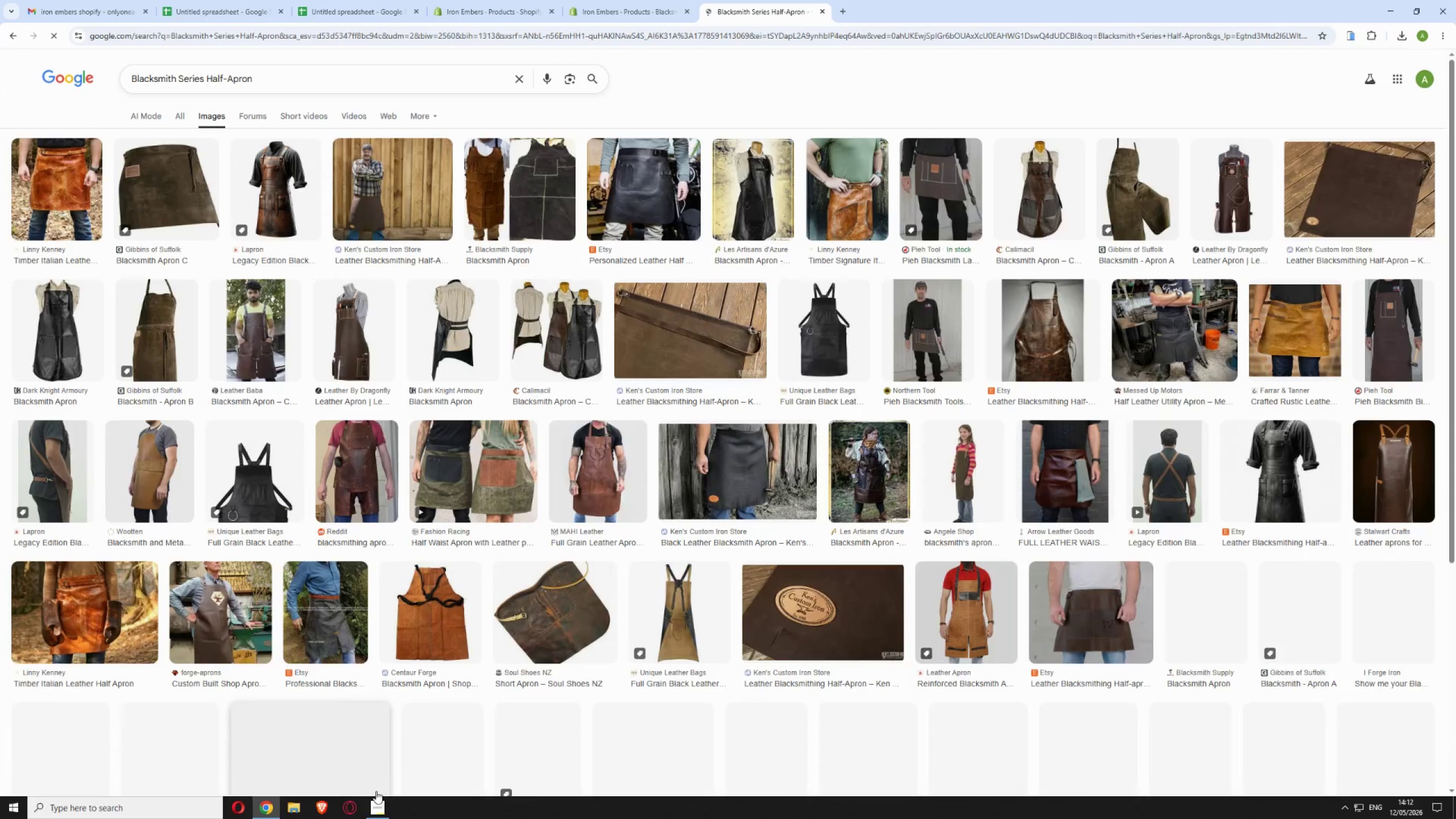 
left_click([371, 801])